 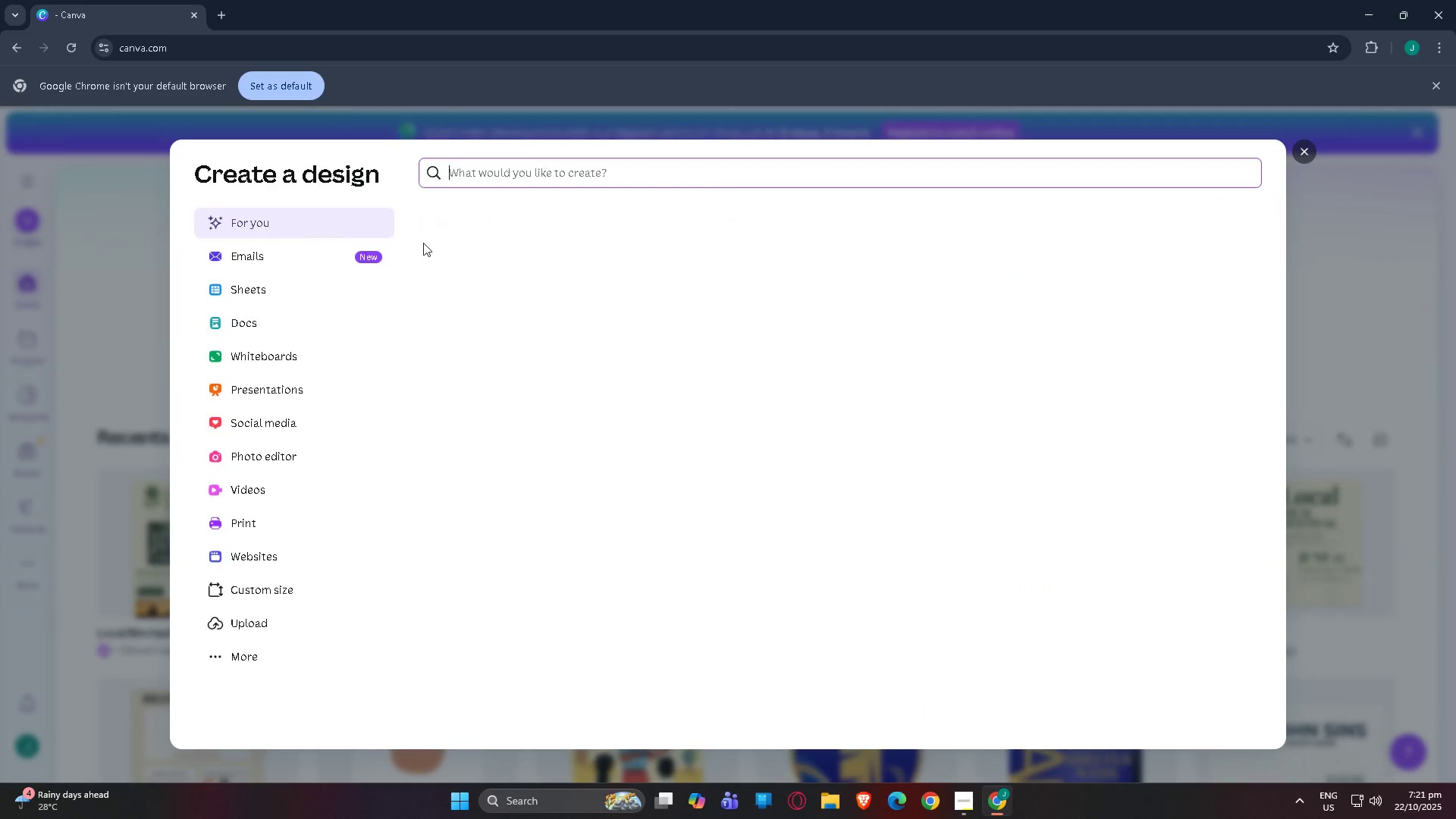 
type(1080)
 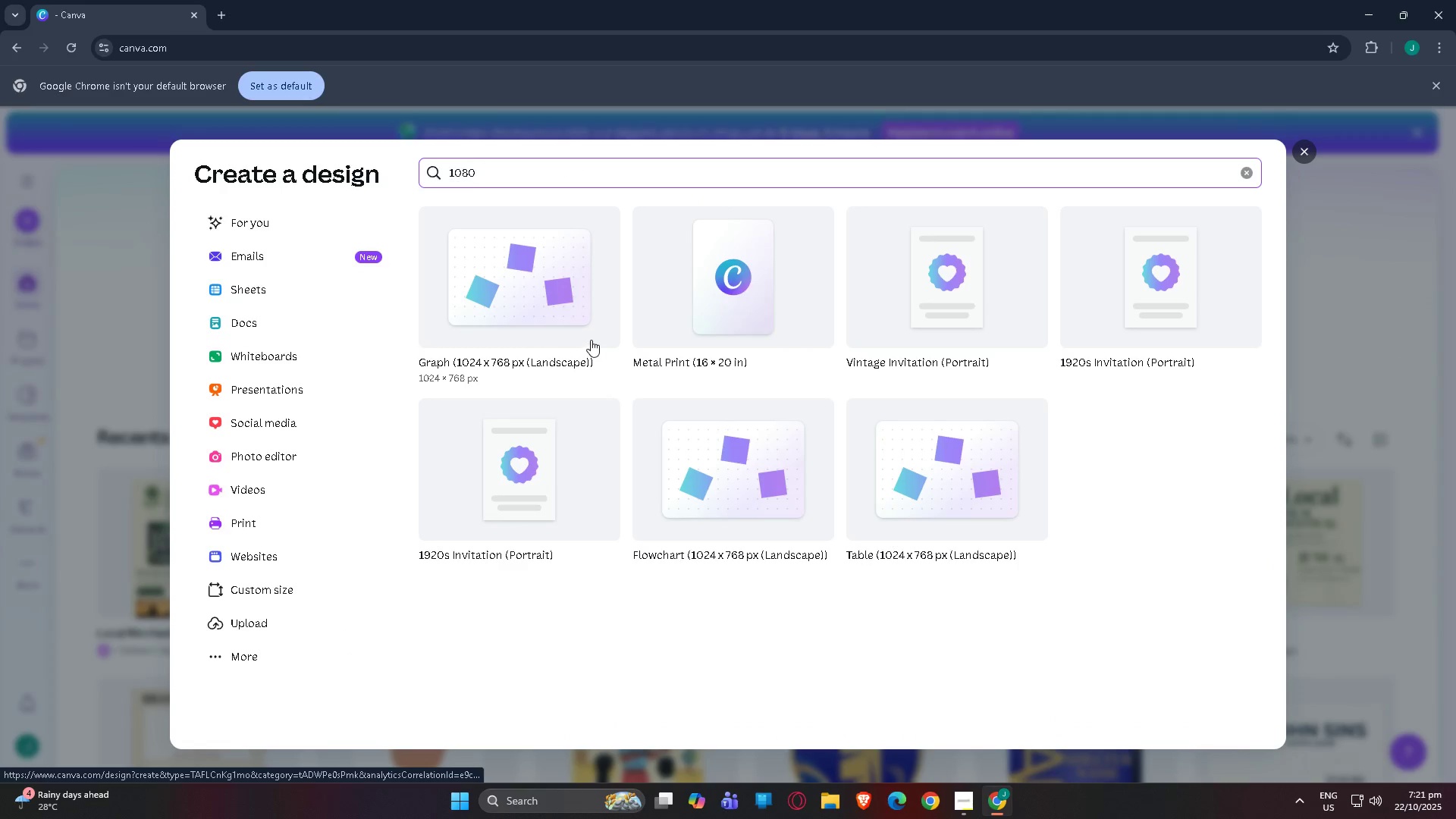 
type(  x  10809)
key(Backspace)
 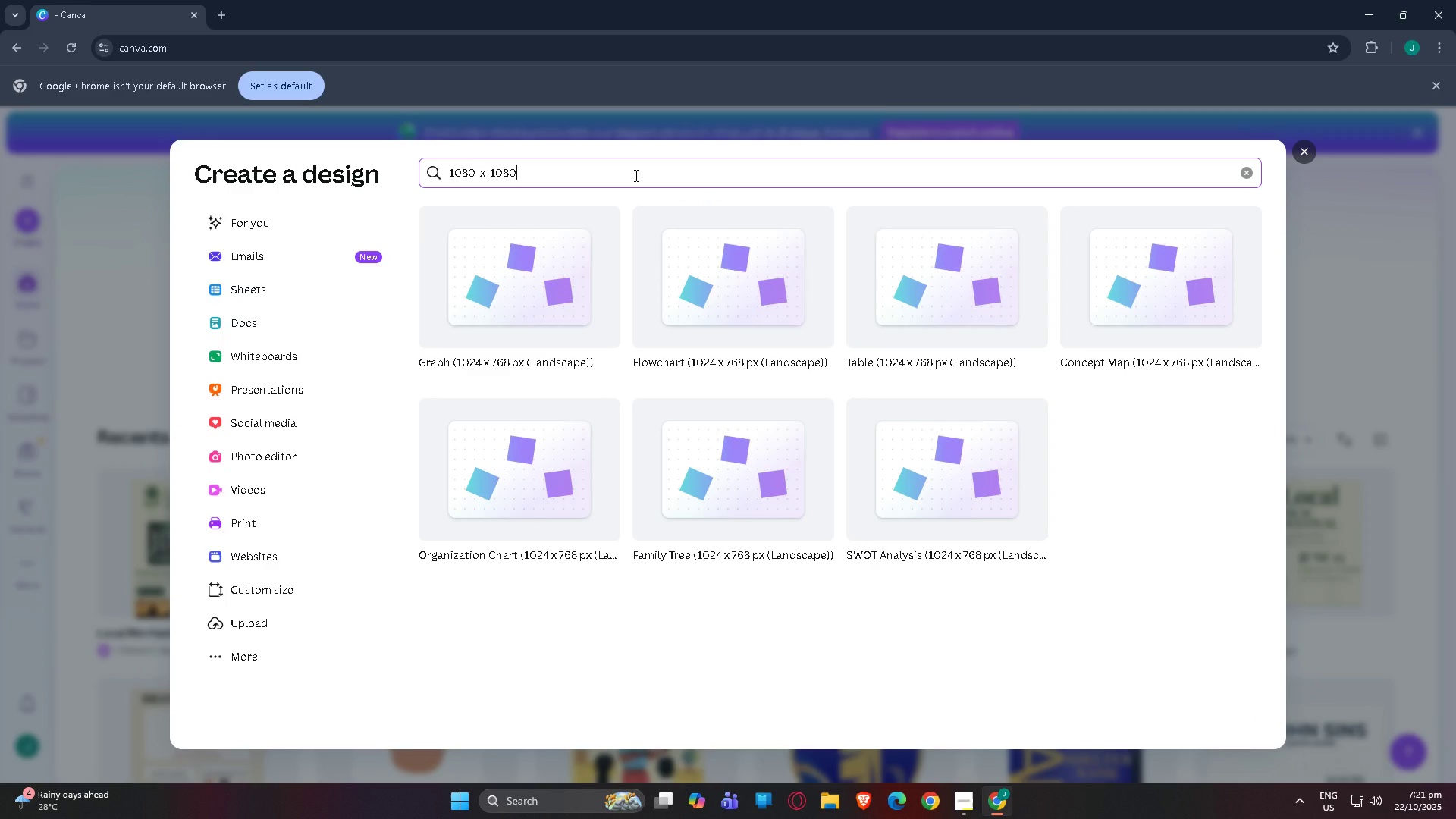 
wait(5.38)
 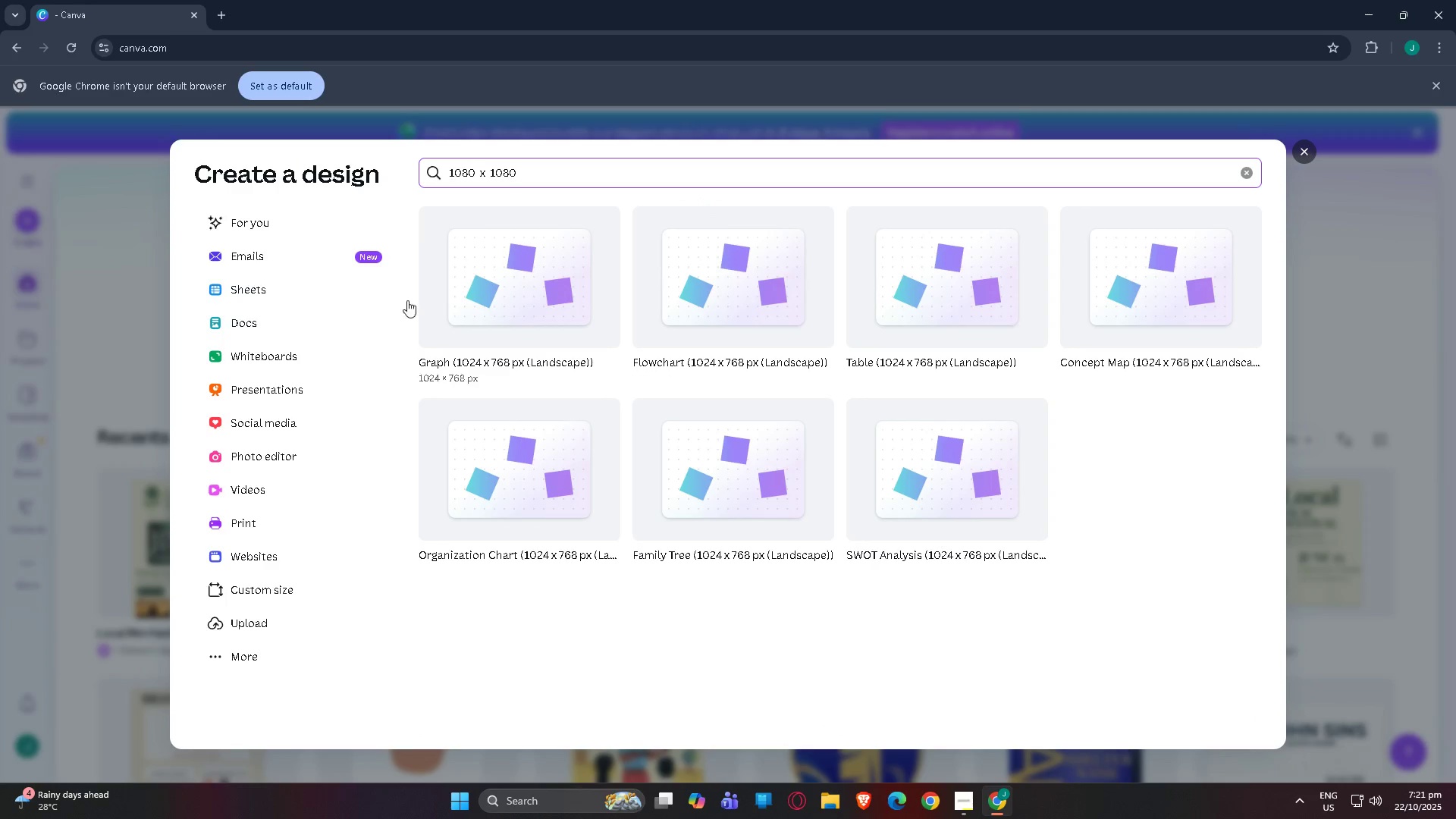 
left_click_drag(start_coordinate=[626, 170], to_coordinate=[0, 155])
 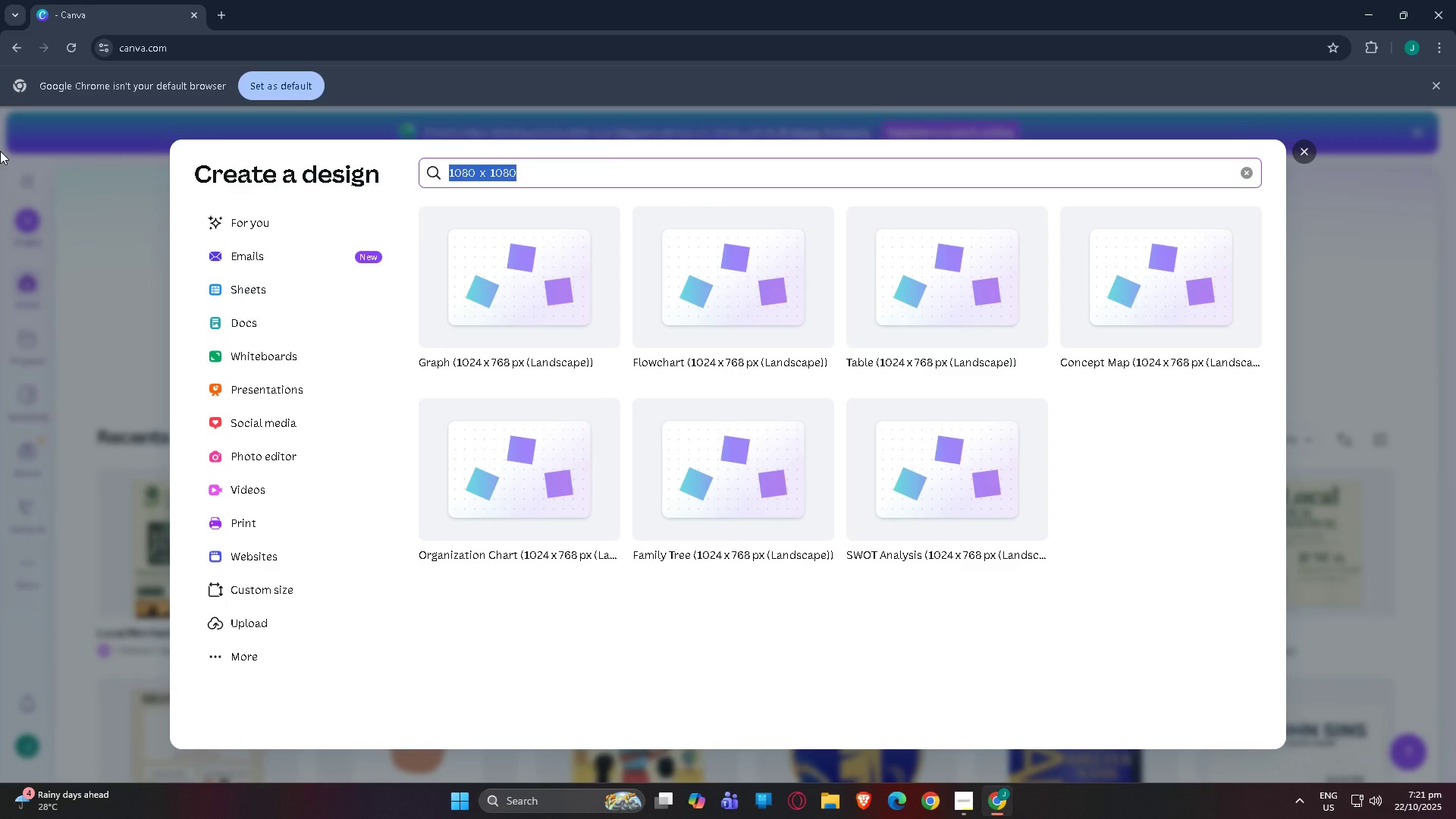 
key(Backspace)
 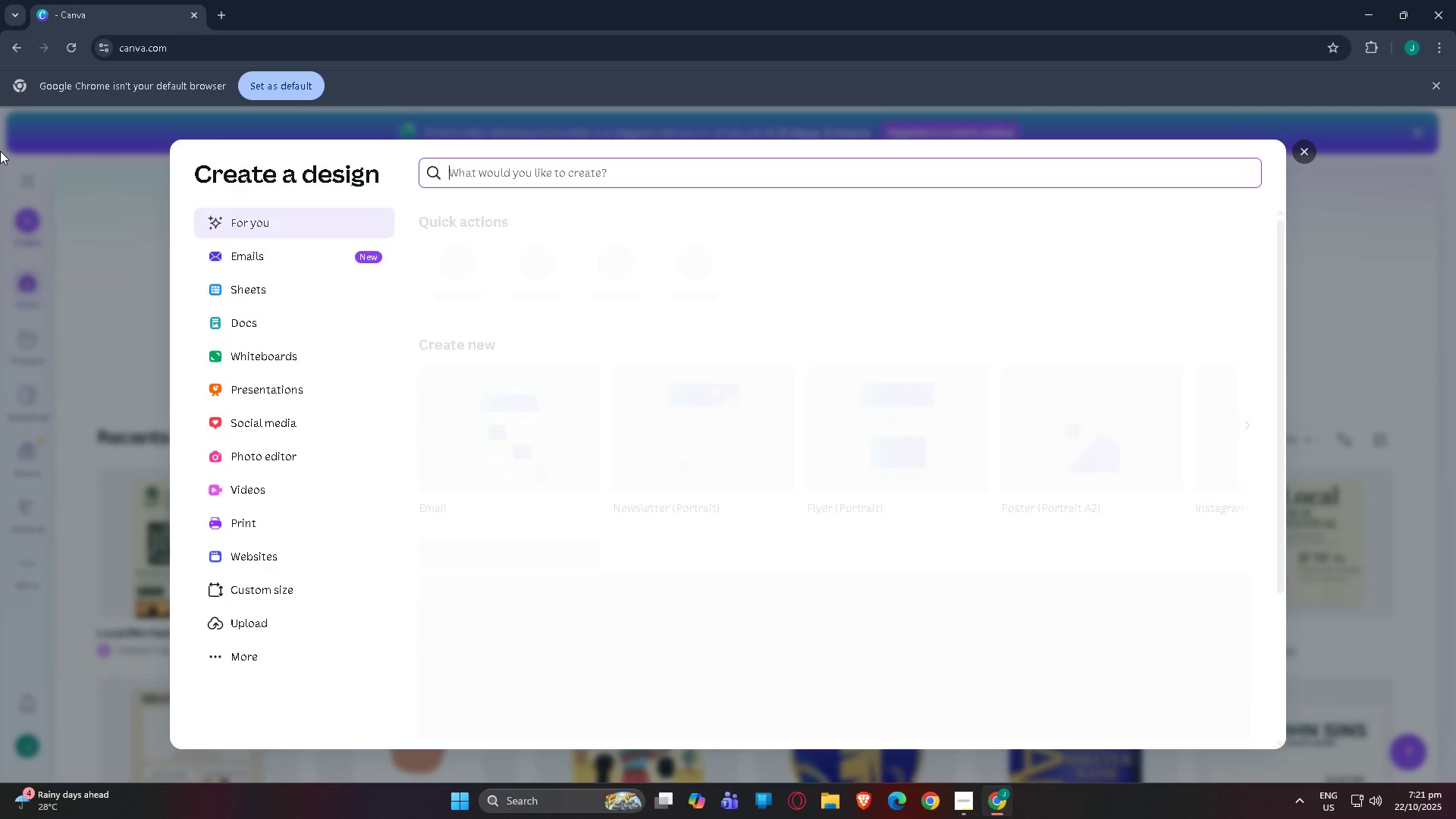 
key(Backspace)
 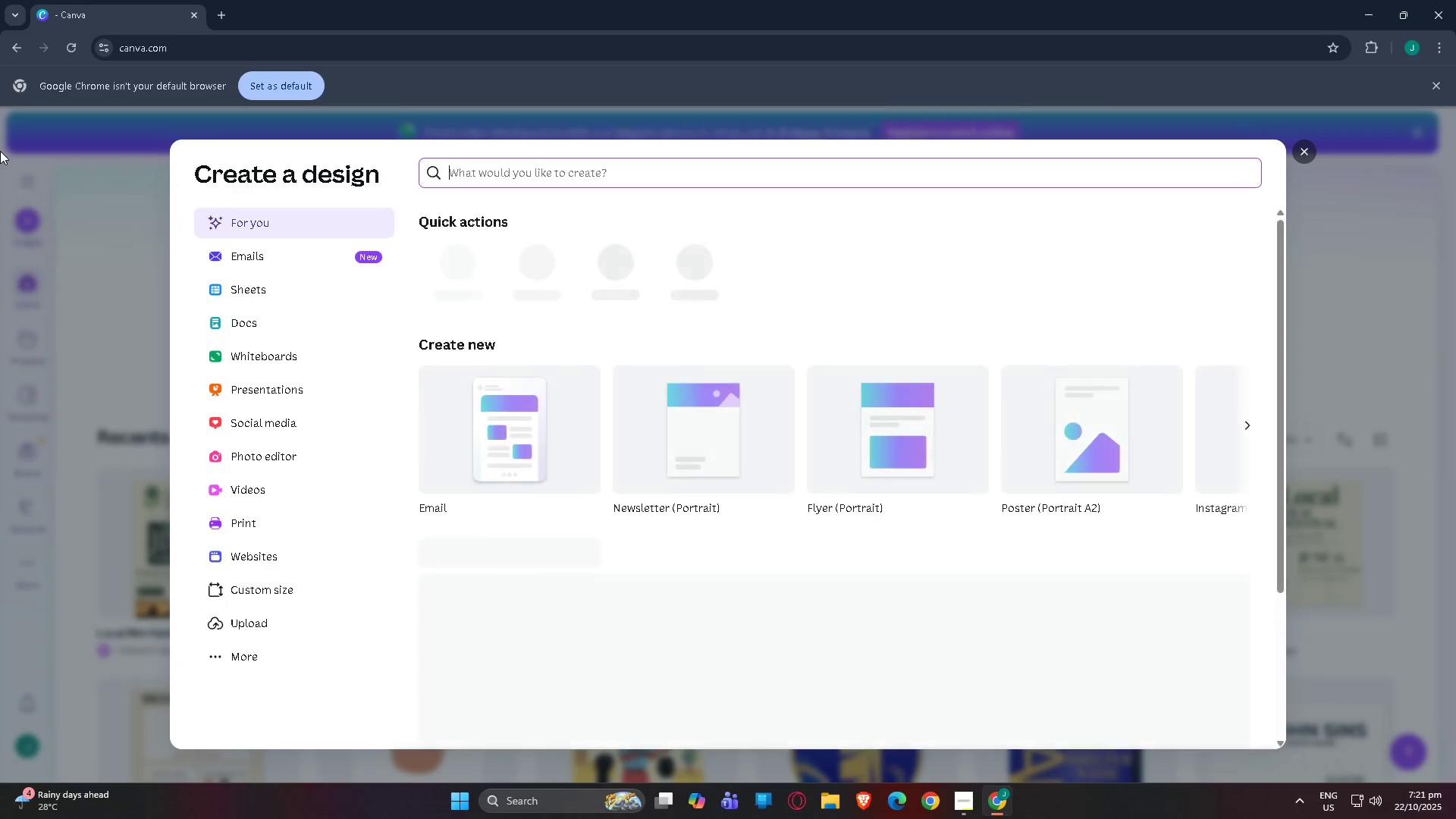 
key(Backspace)
 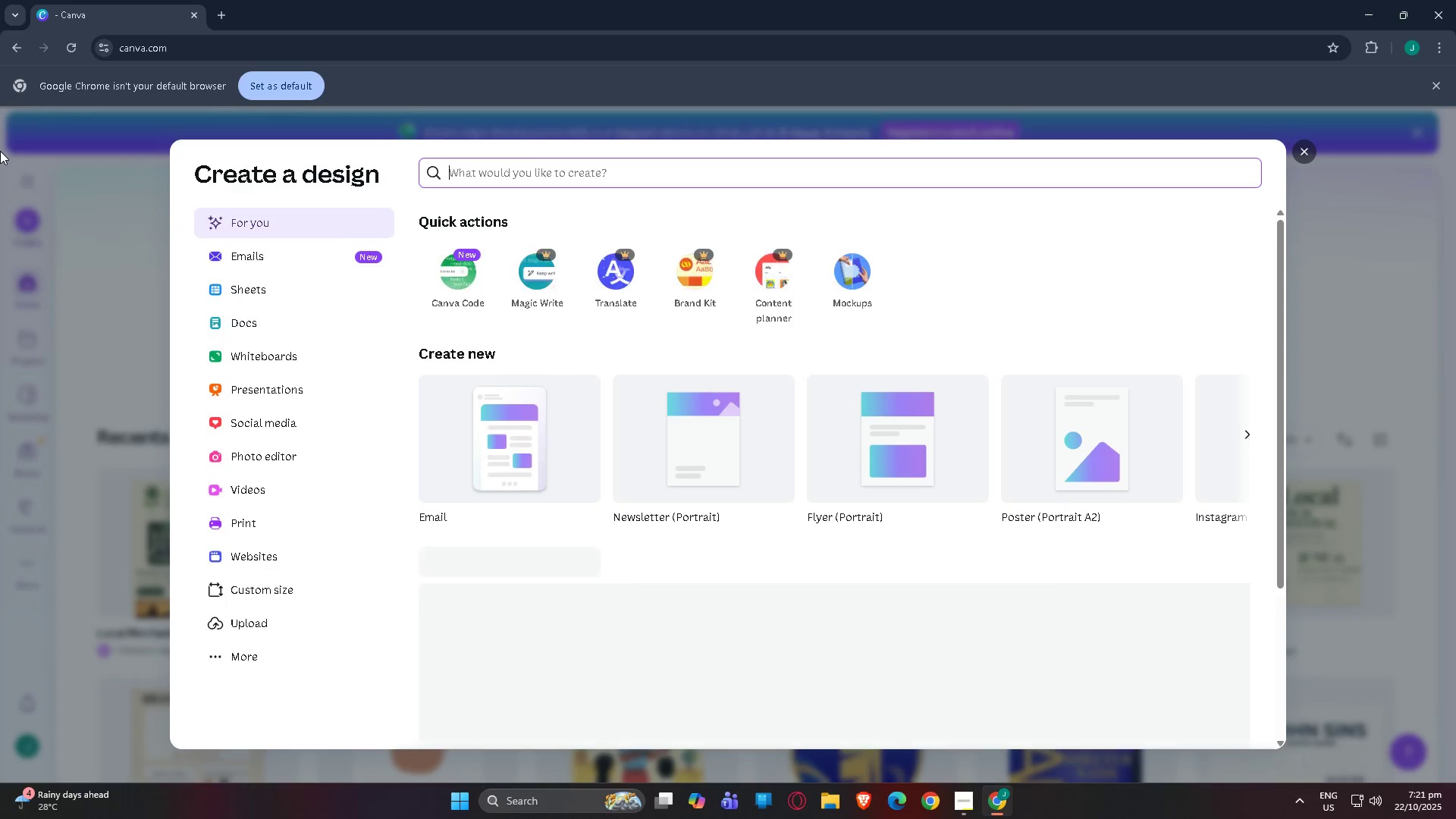 
key(Backspace)
 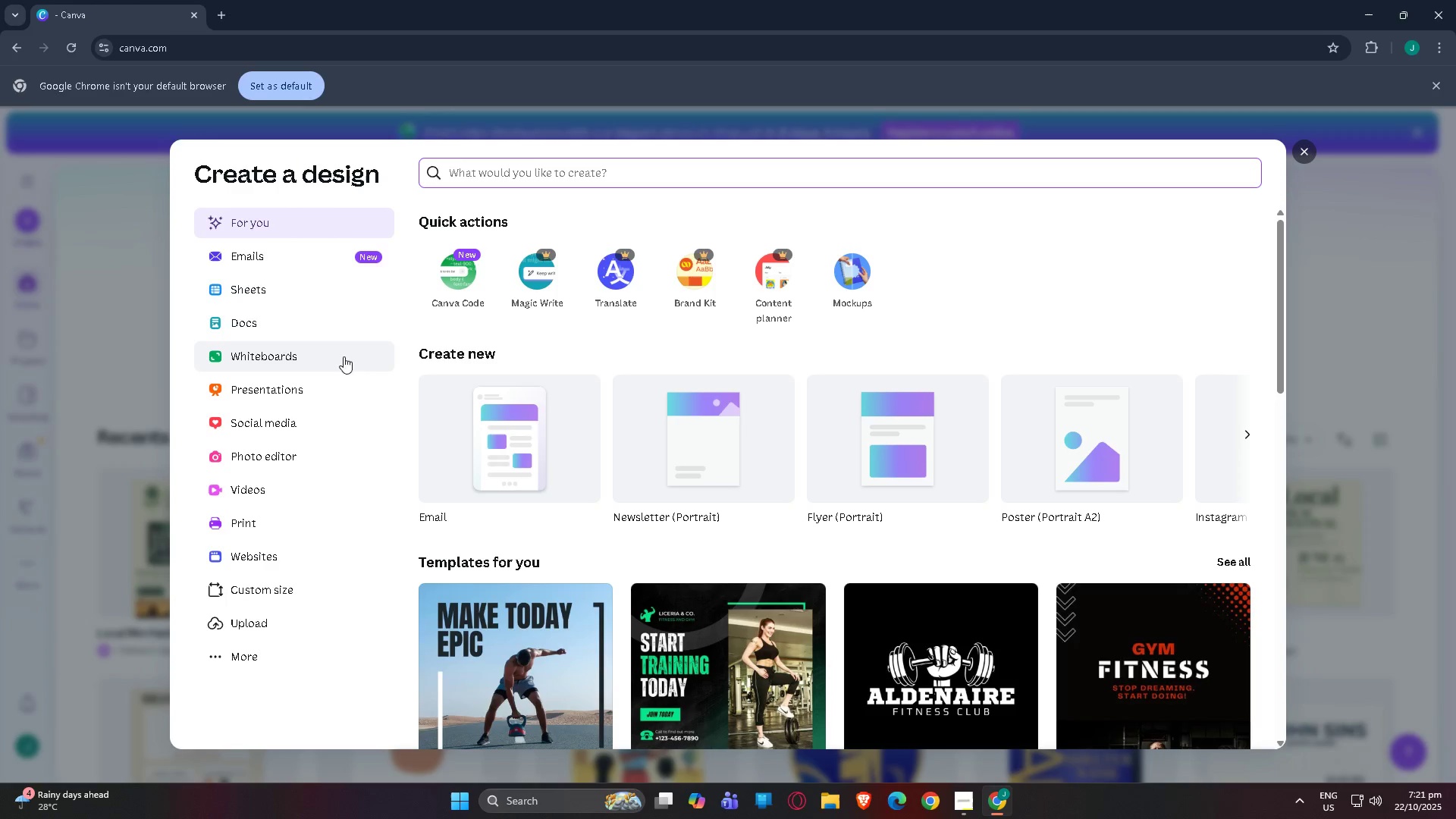 
left_click([299, 419])
 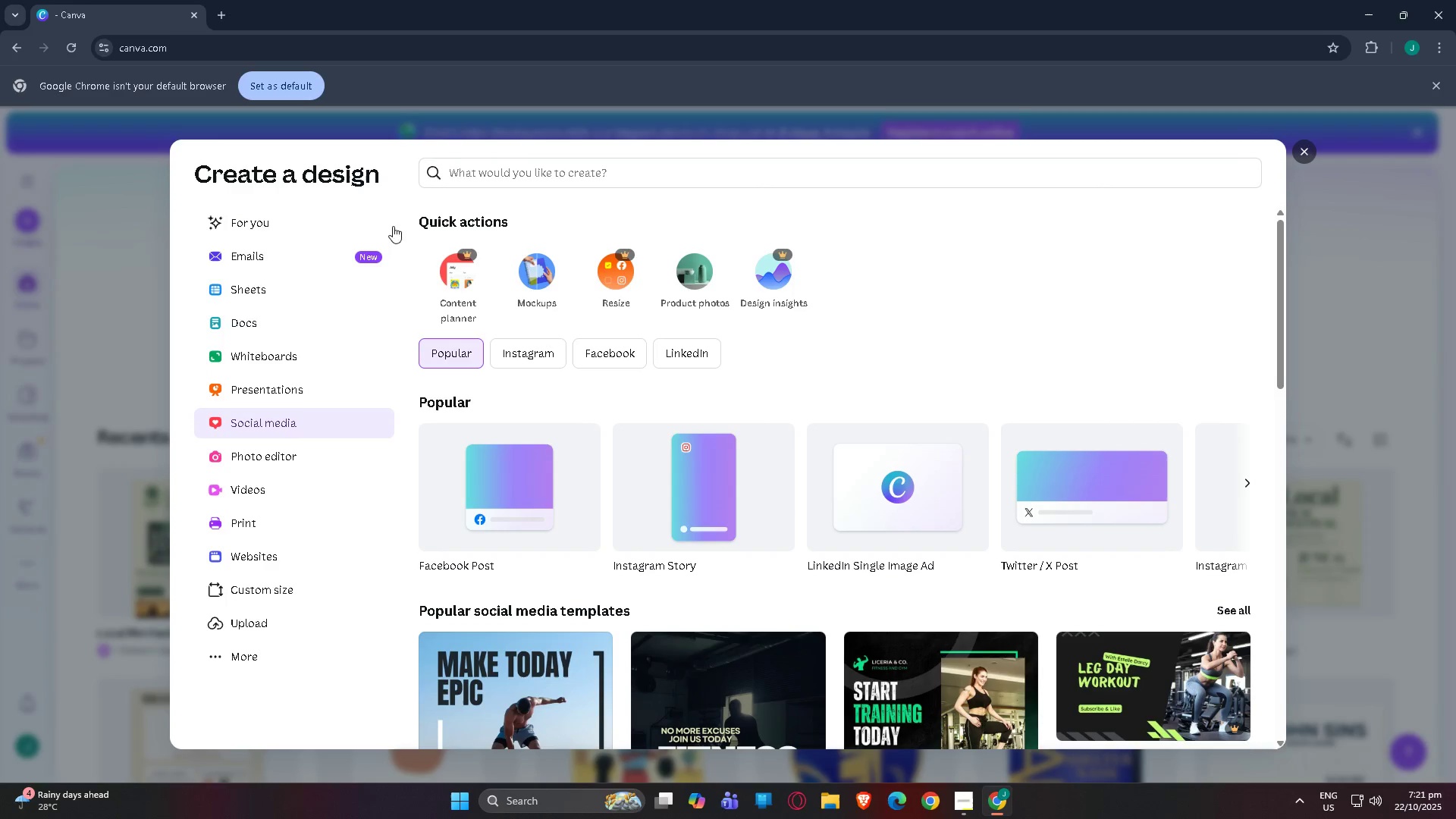 
left_click([488, 177])
 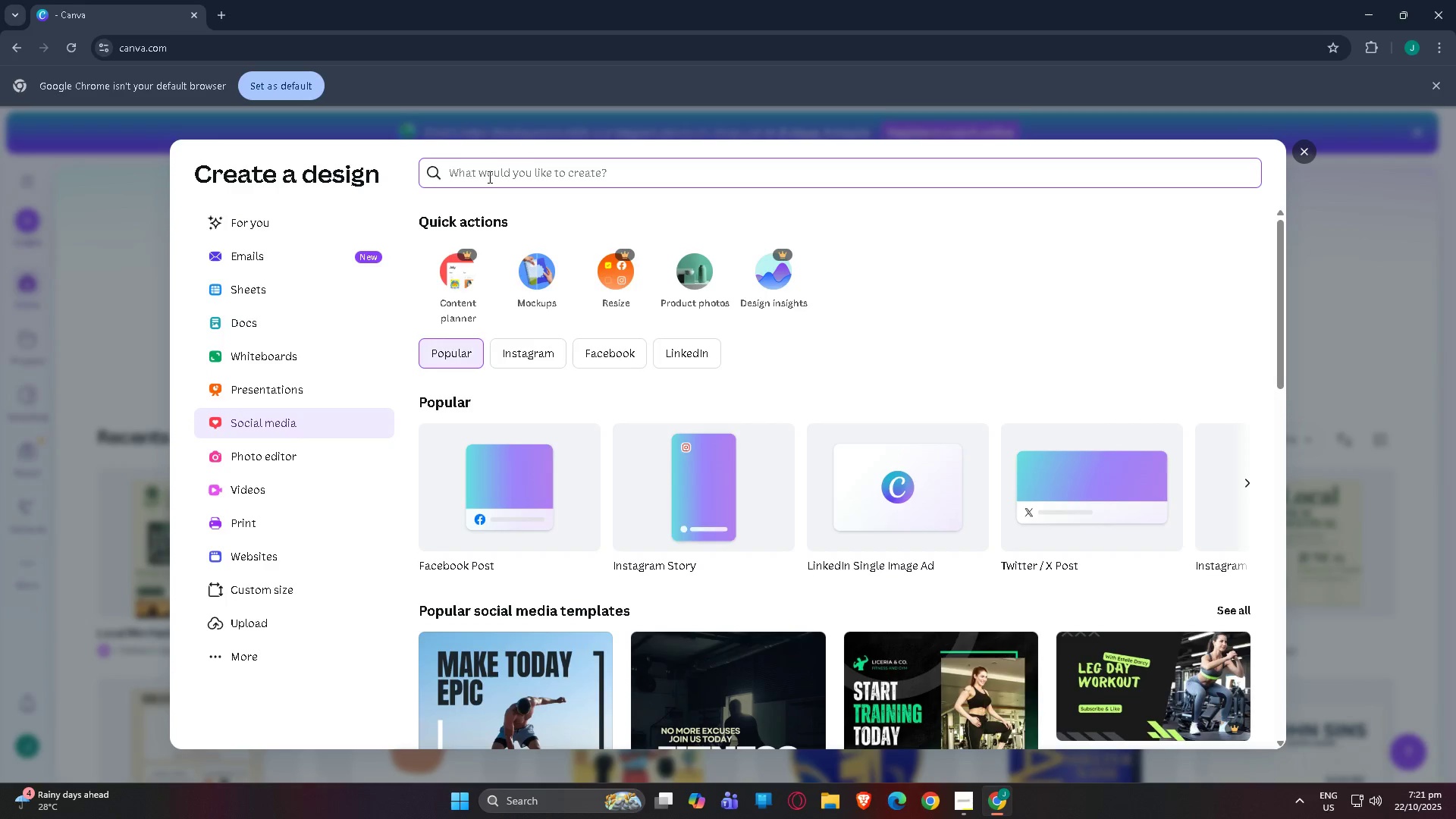 
type(instagram)
 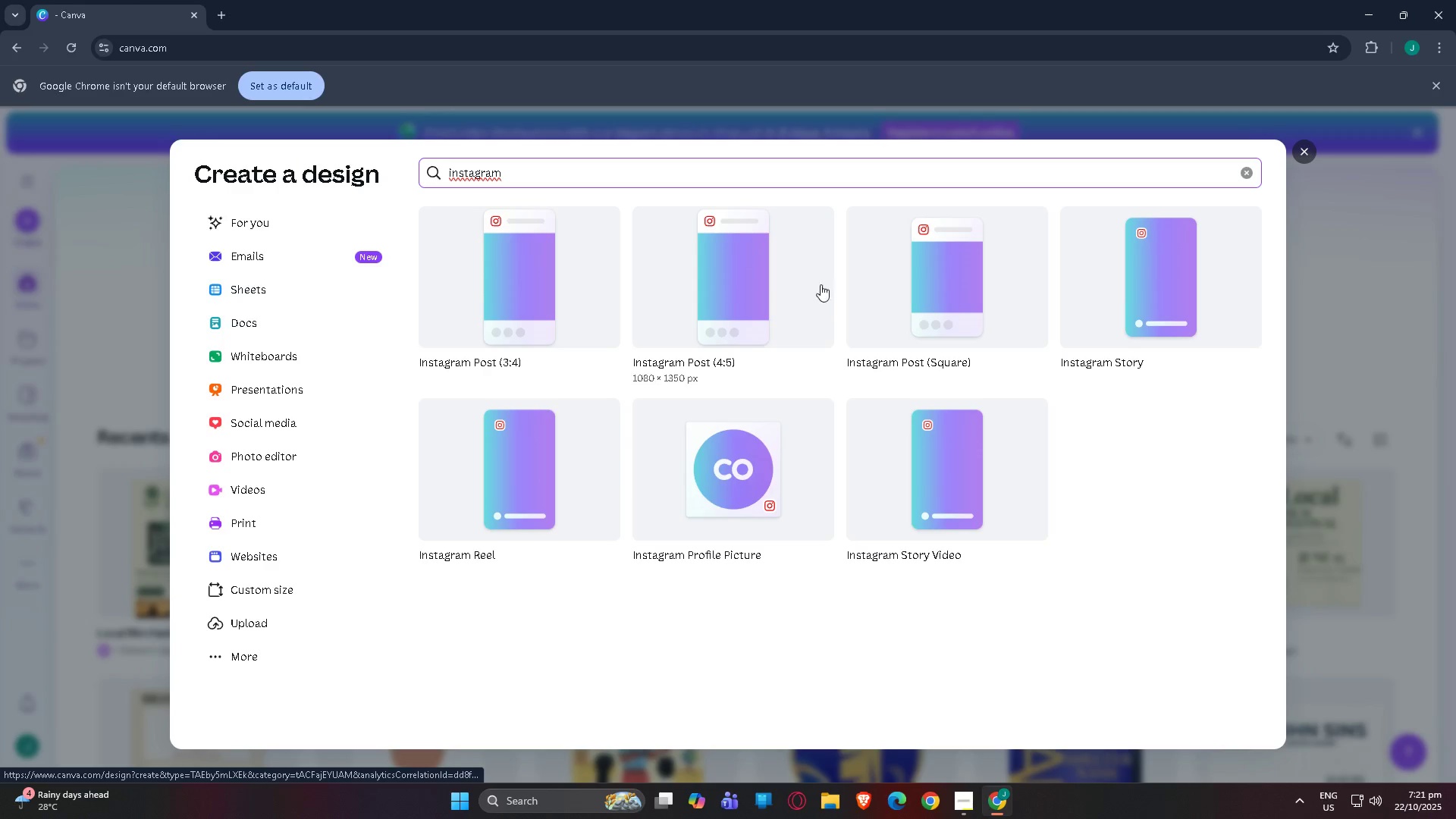 
left_click([919, 281])
 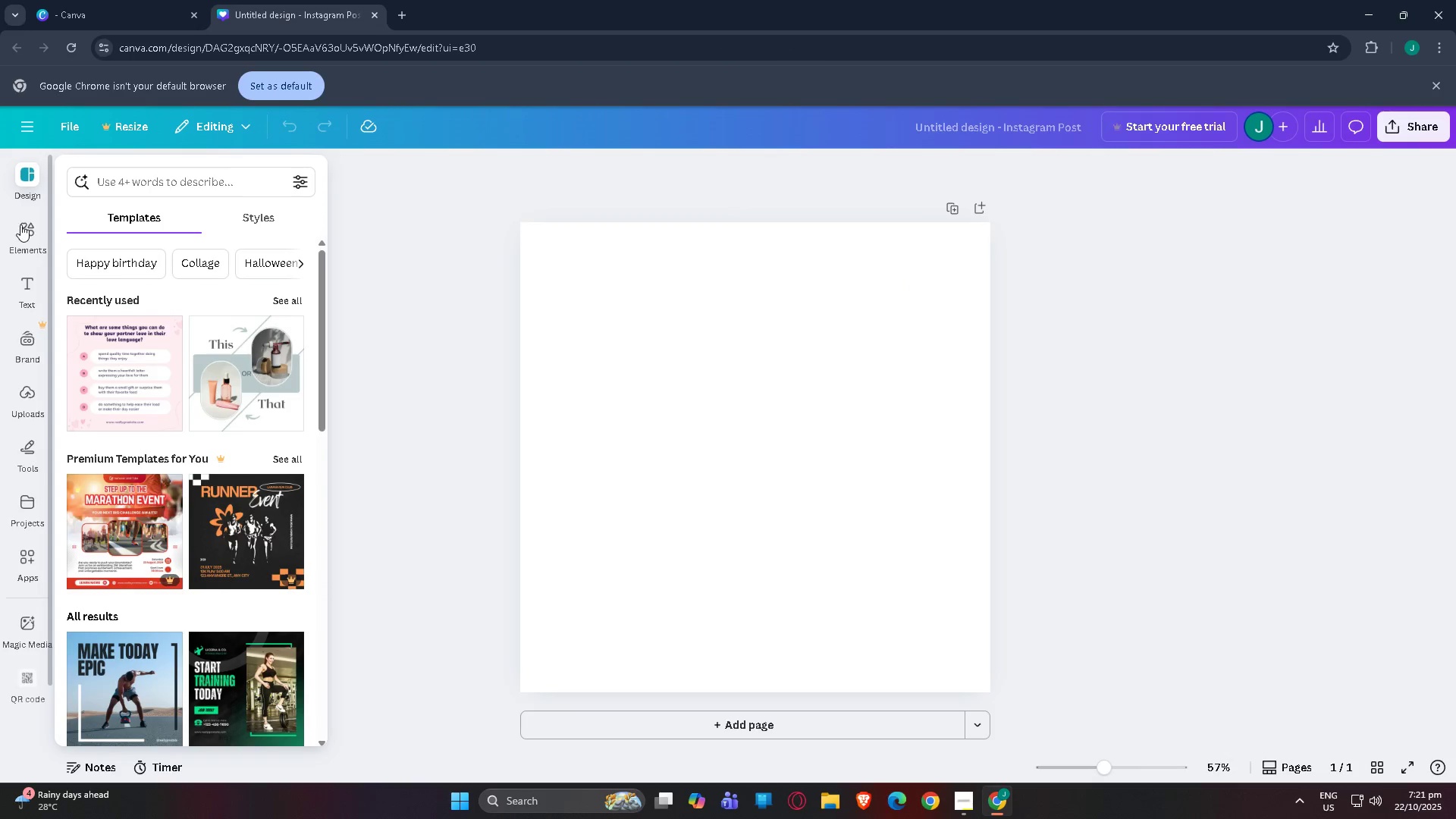 
wait(6.13)
 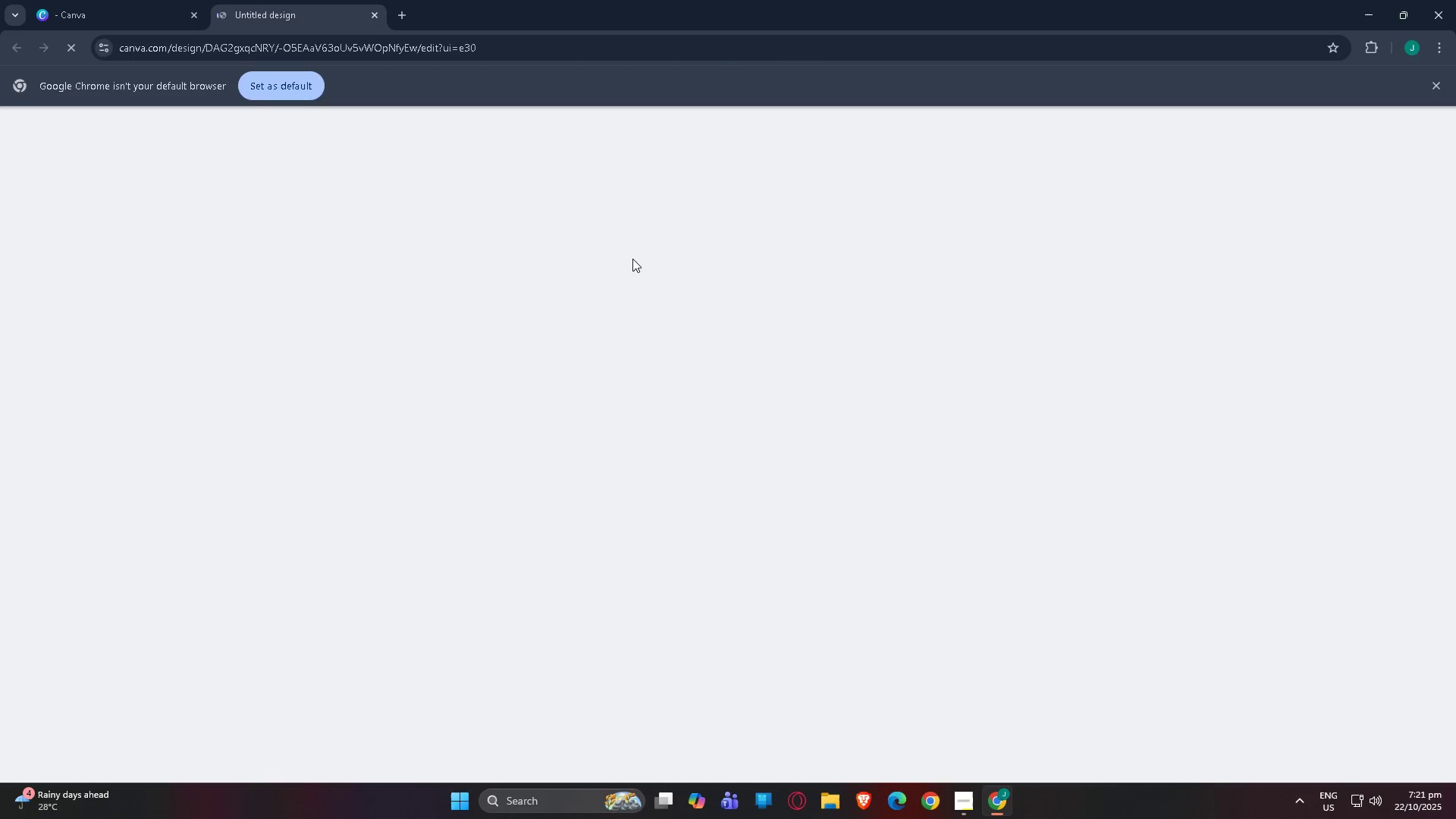 
left_click([160, 178])
 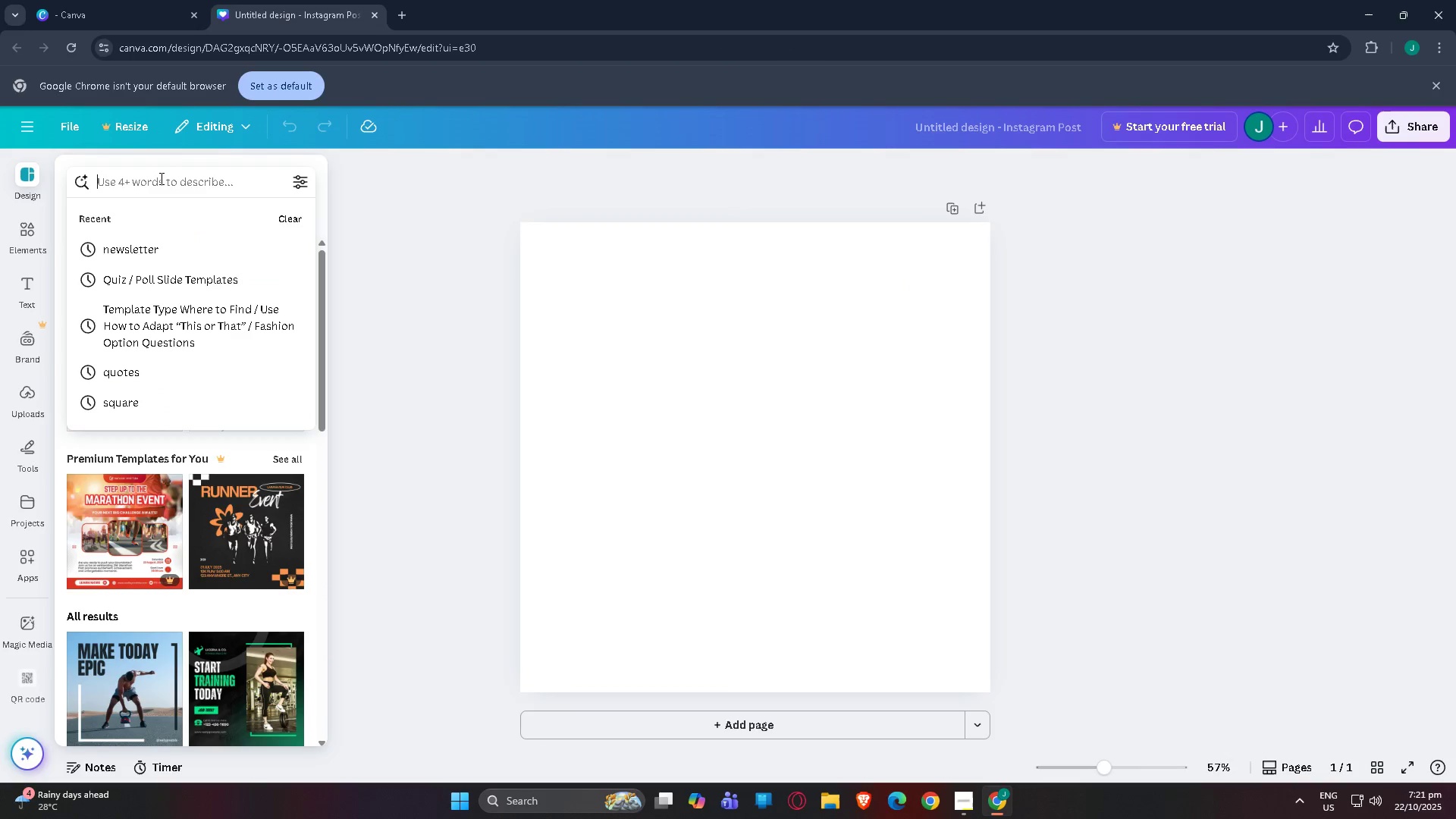 
type(shopping girl)
 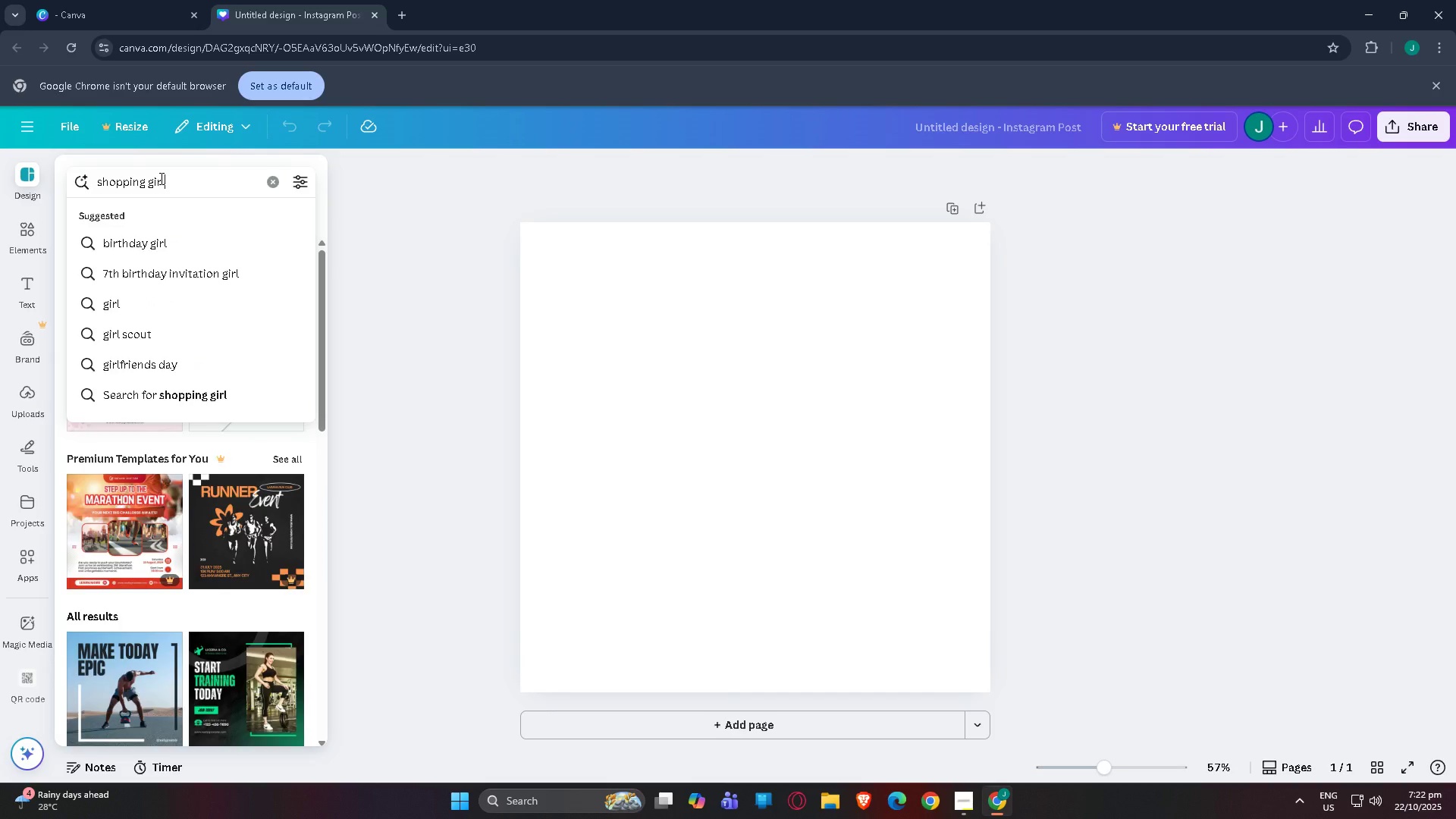 
key(Enter)
 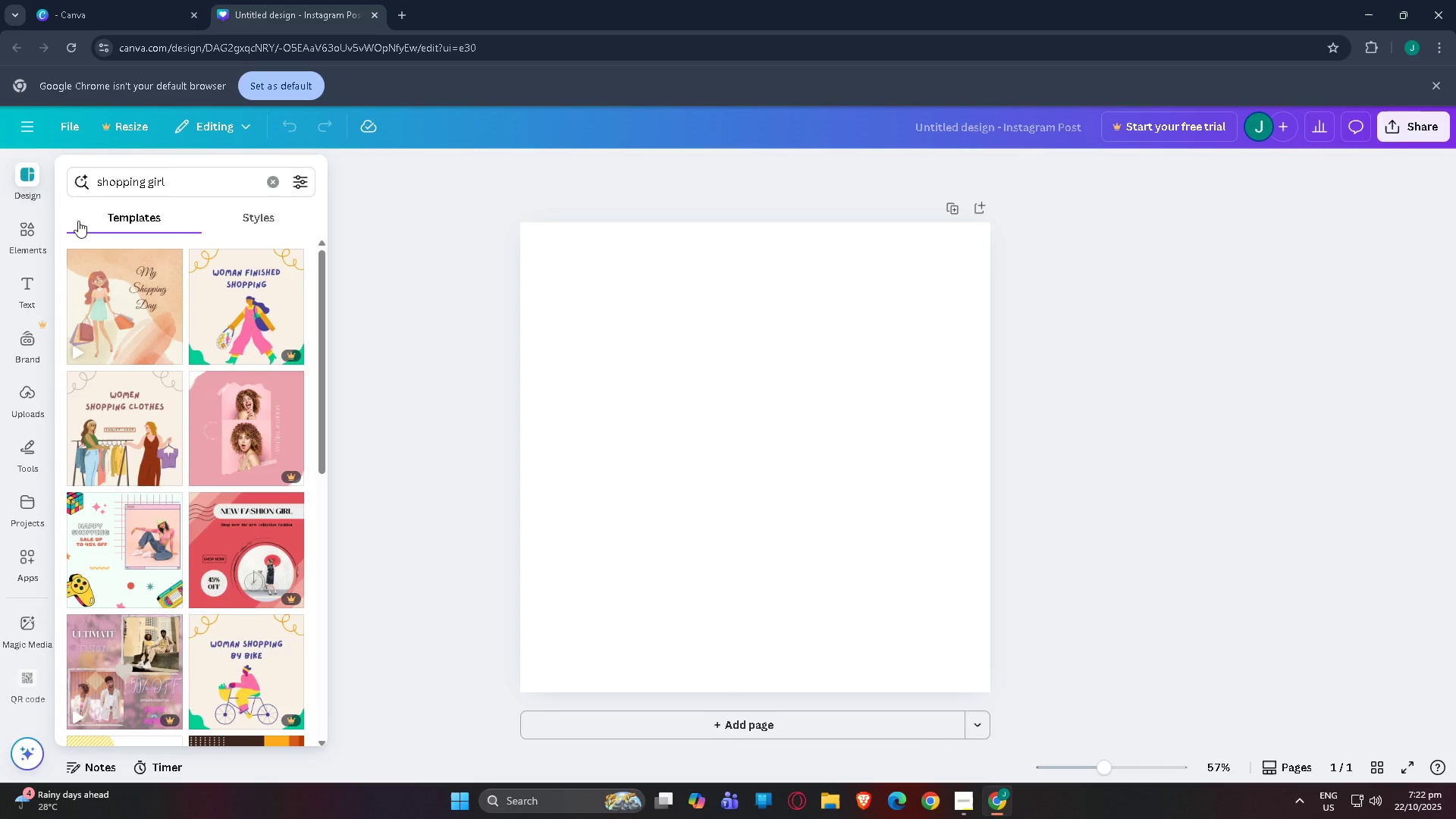 
left_click([15, 257])
 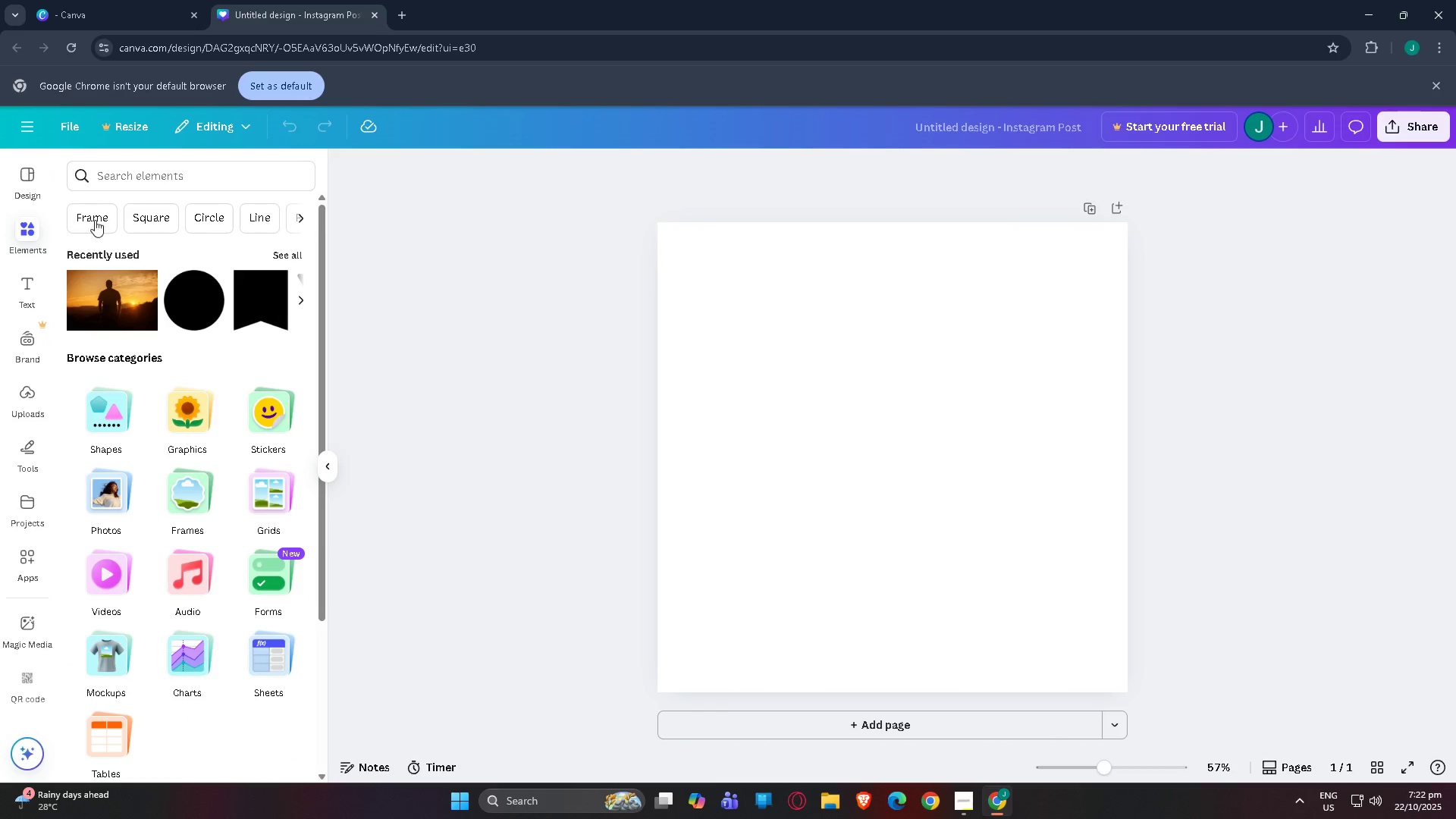 
left_click([156, 165])
 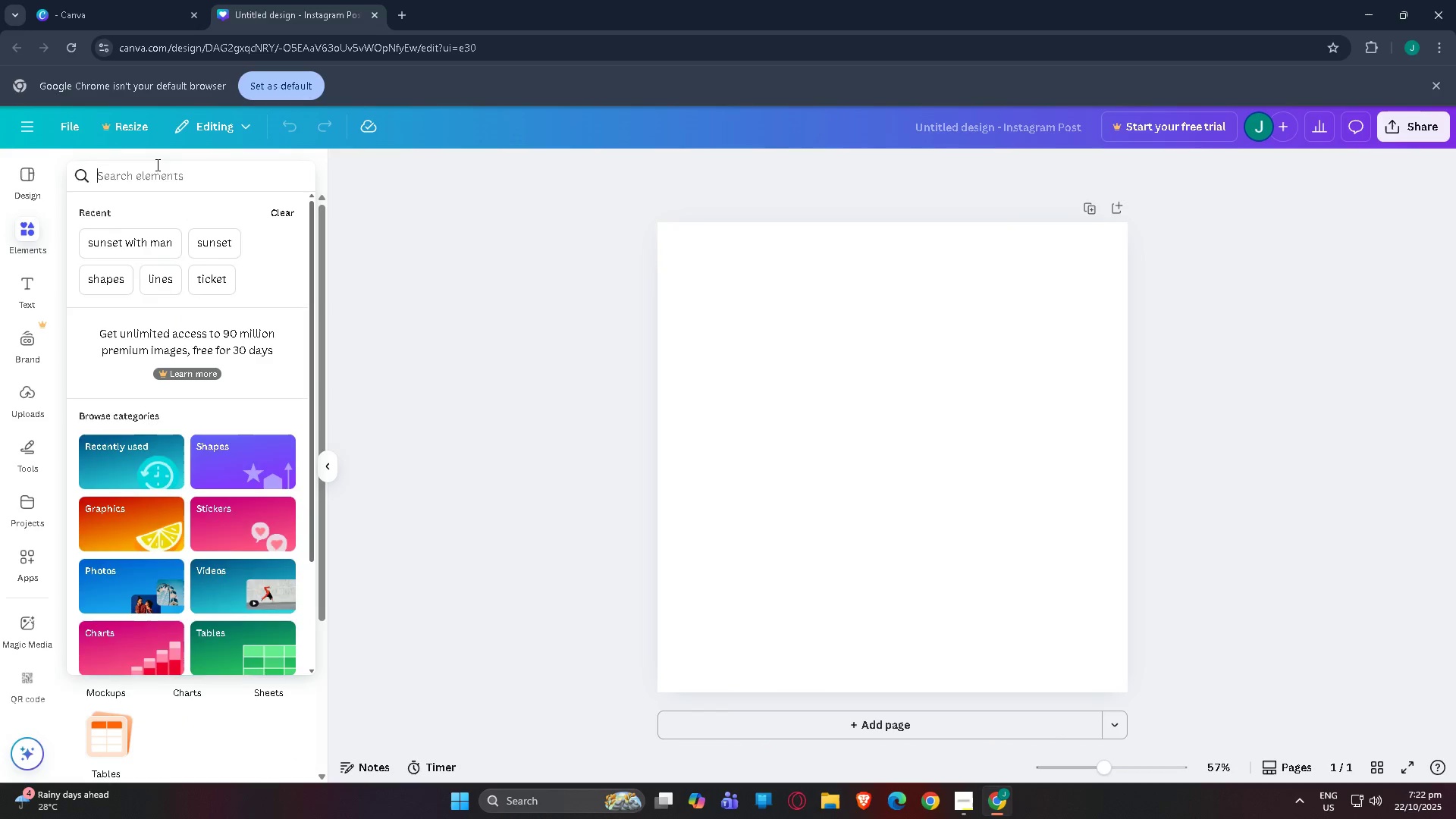 
type(gs)
key(Backspace)
key(Backspace)
key(Backspace)
type(sho[p[)
key(Backspace)
key(Backspace)
type(pp)
key(Backspace)
type(inbg)
key(Backspace)
key(Backspace)
key(Backspace)
type(ng  girl)
 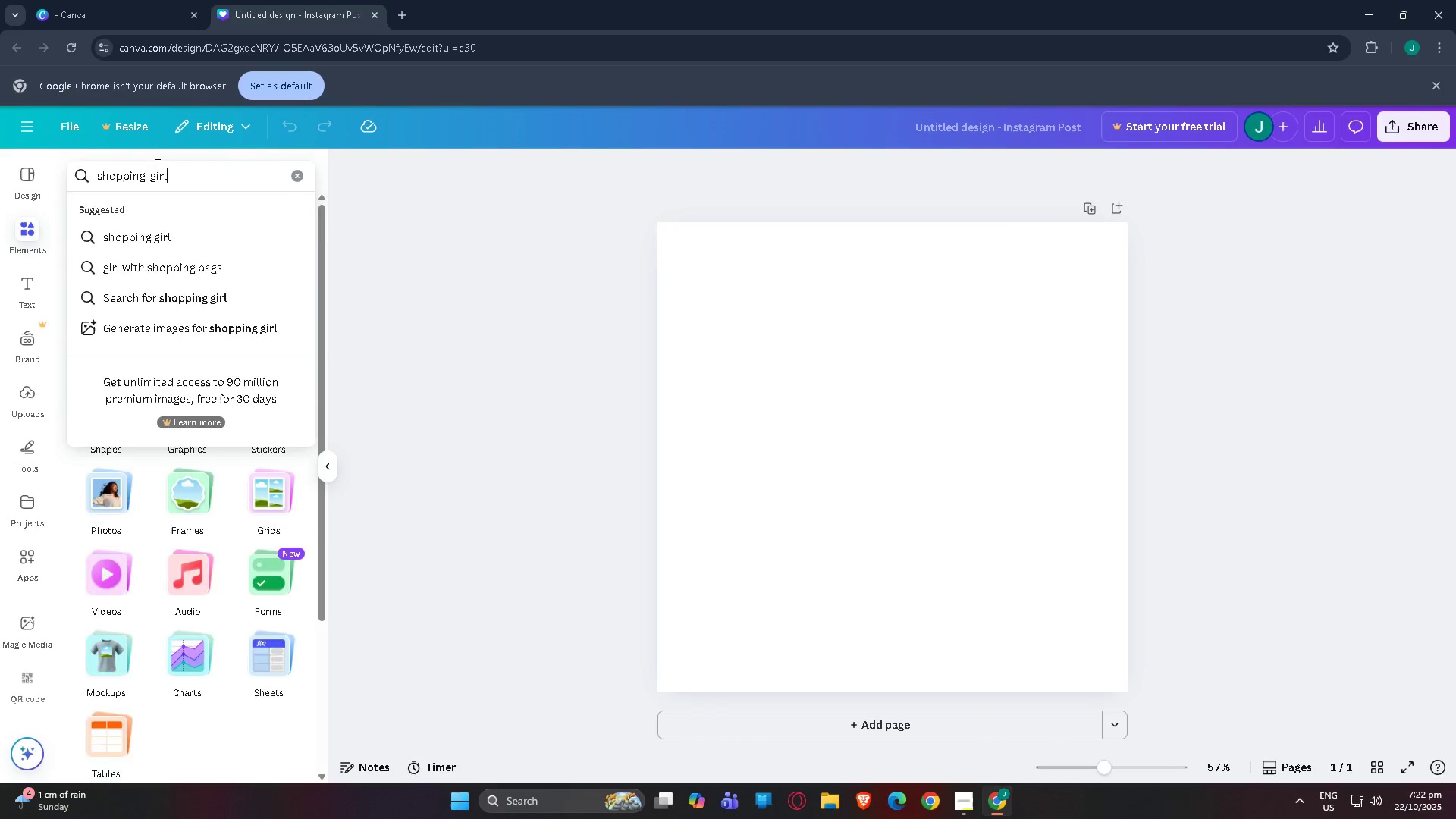 
key(Enter)
 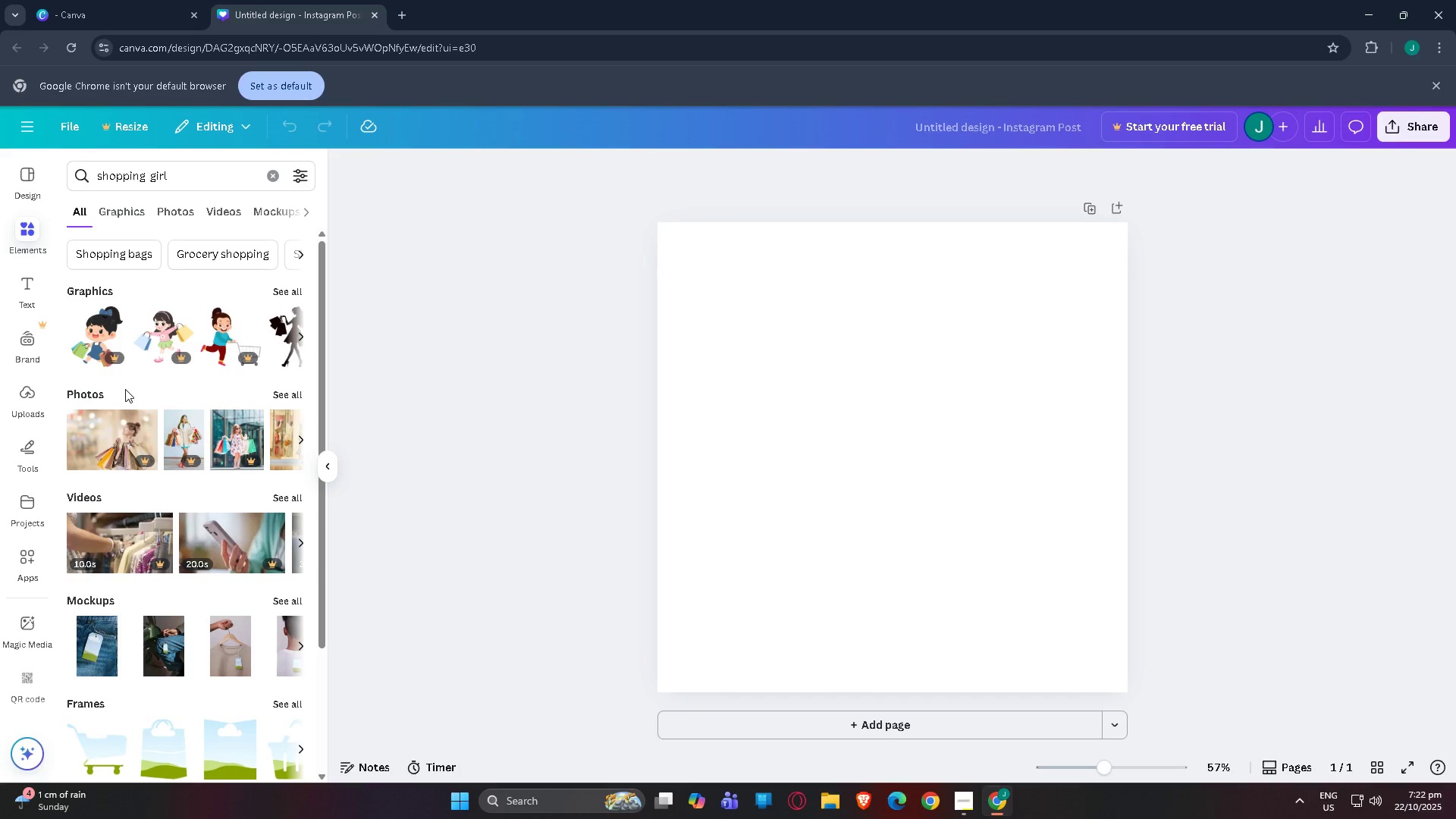 
left_click([281, 398])
 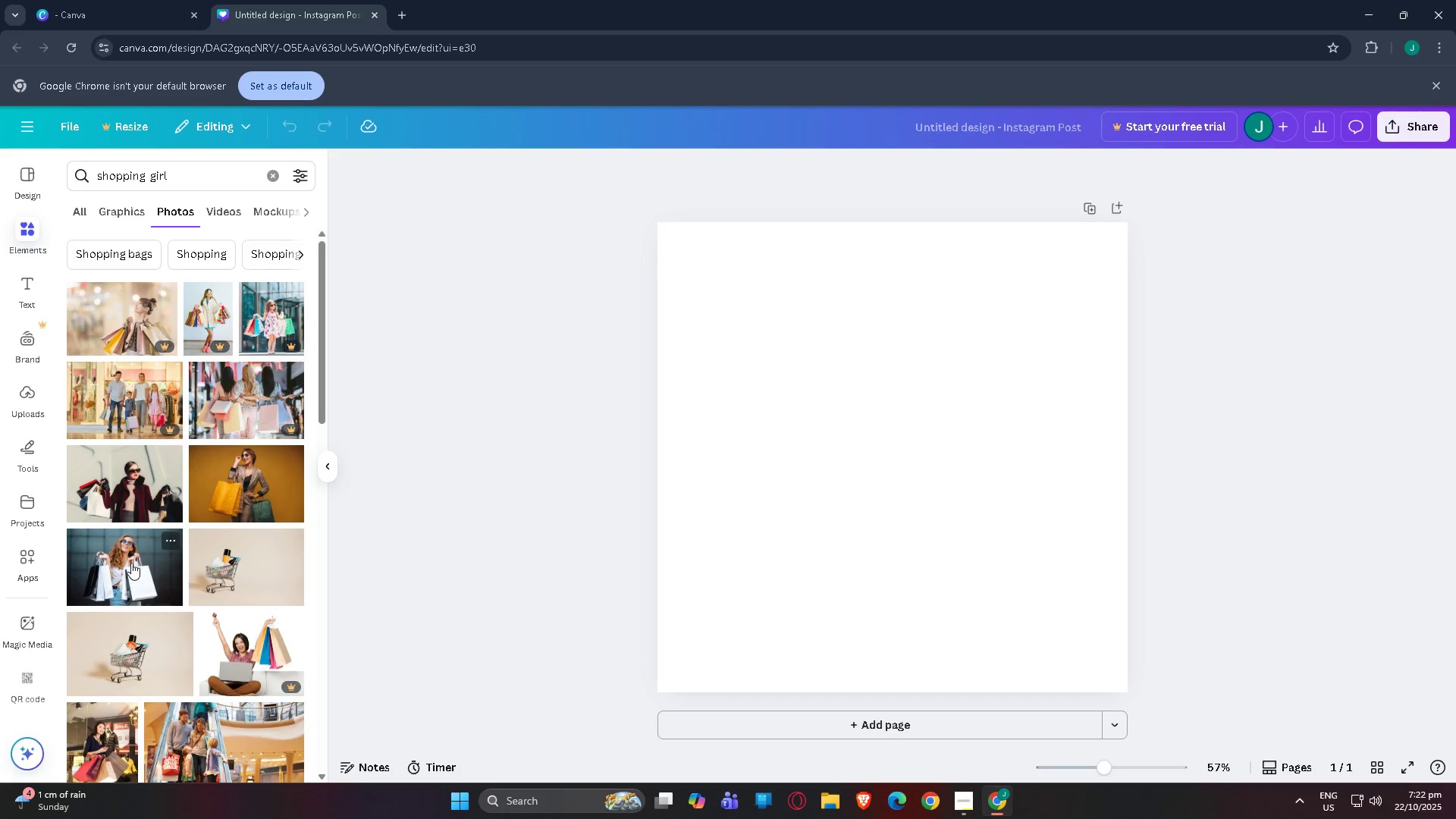 
left_click([130, 559])
 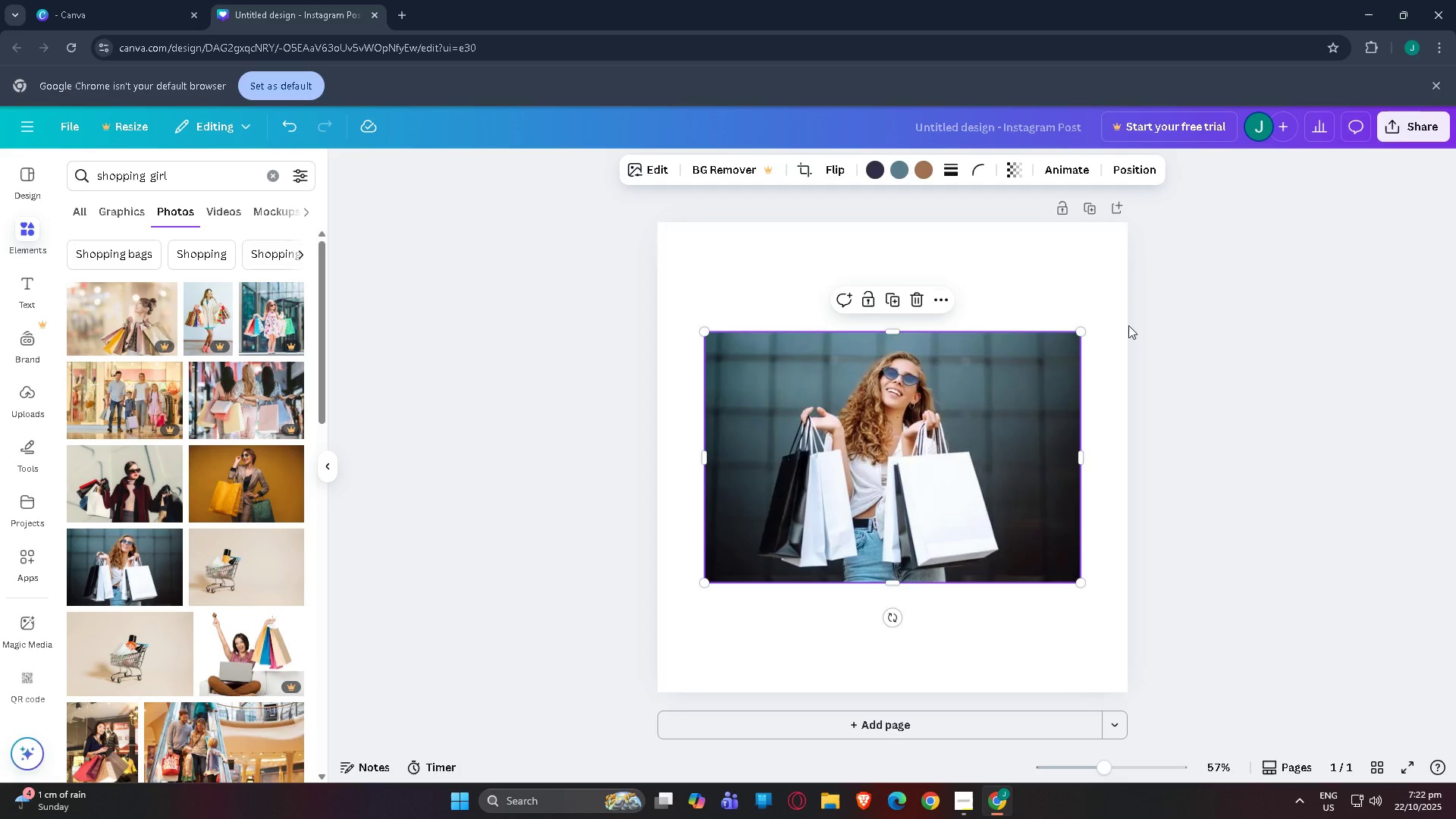 
left_click_drag(start_coordinate=[1081, 331], to_coordinate=[1247, 219])
 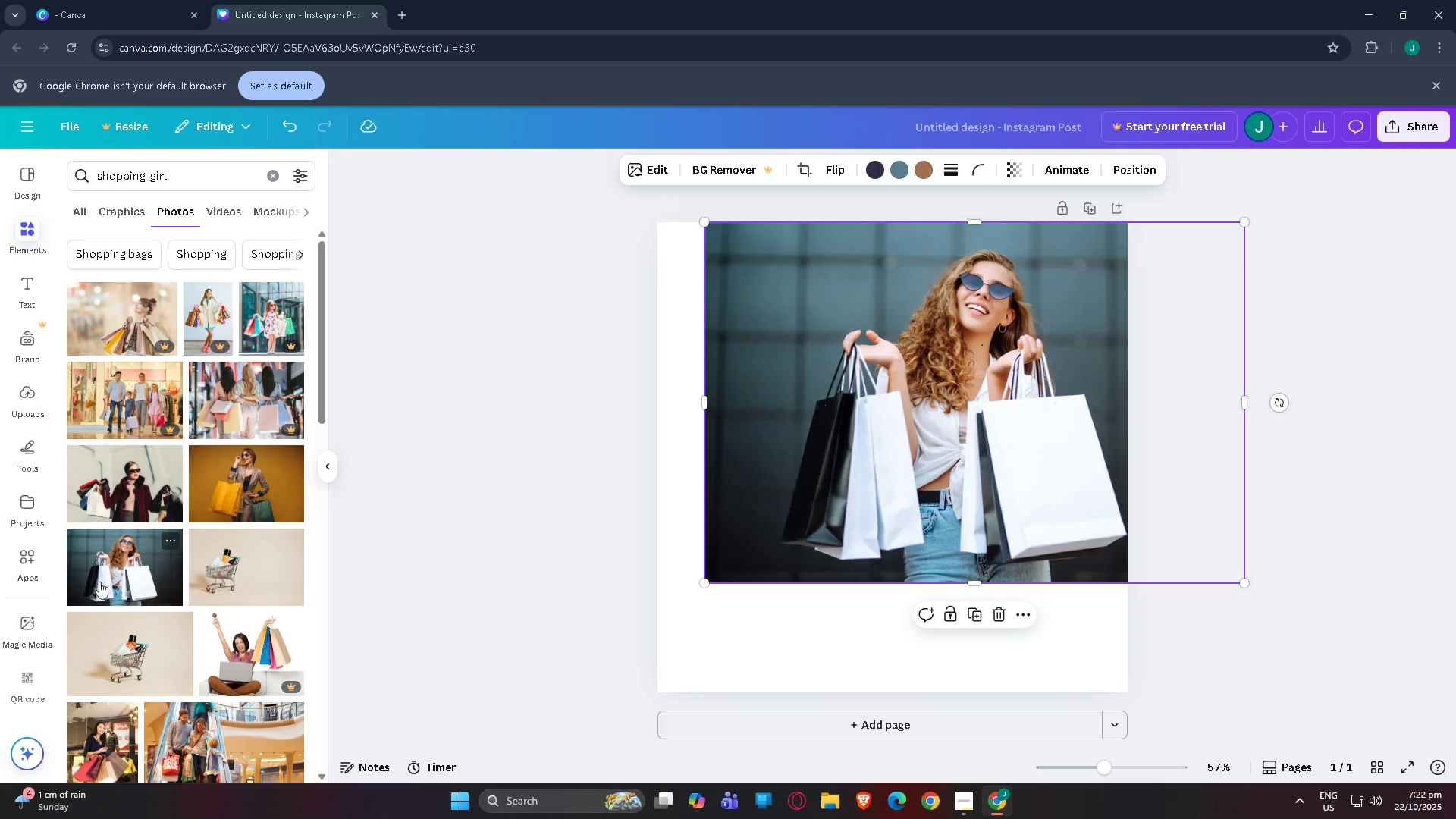 
scroll: coordinate [177, 439], scroll_direction: down, amount: 15.0
 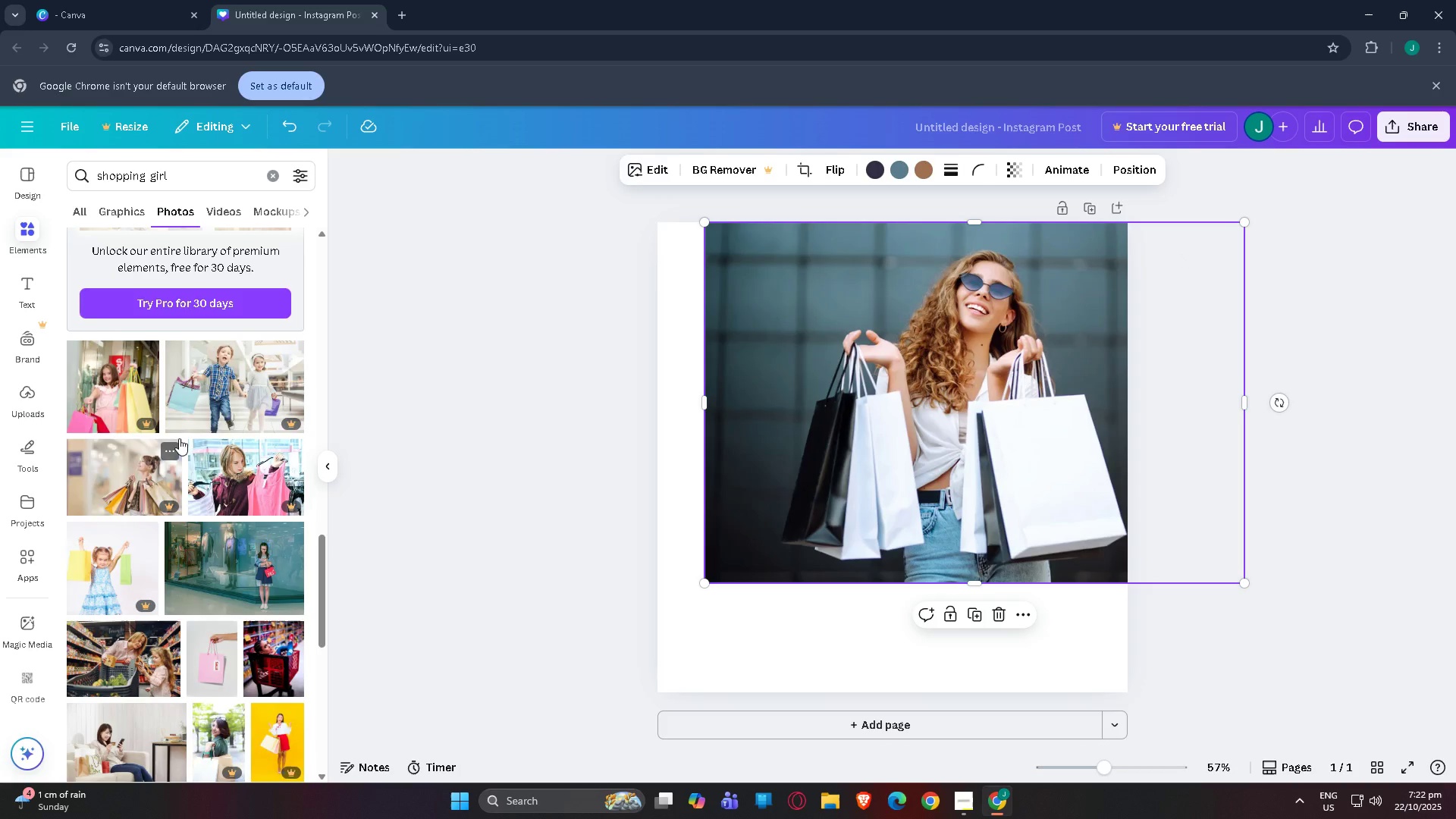 
scroll: coordinate [180, 435], scroll_direction: down, amount: 10.0
 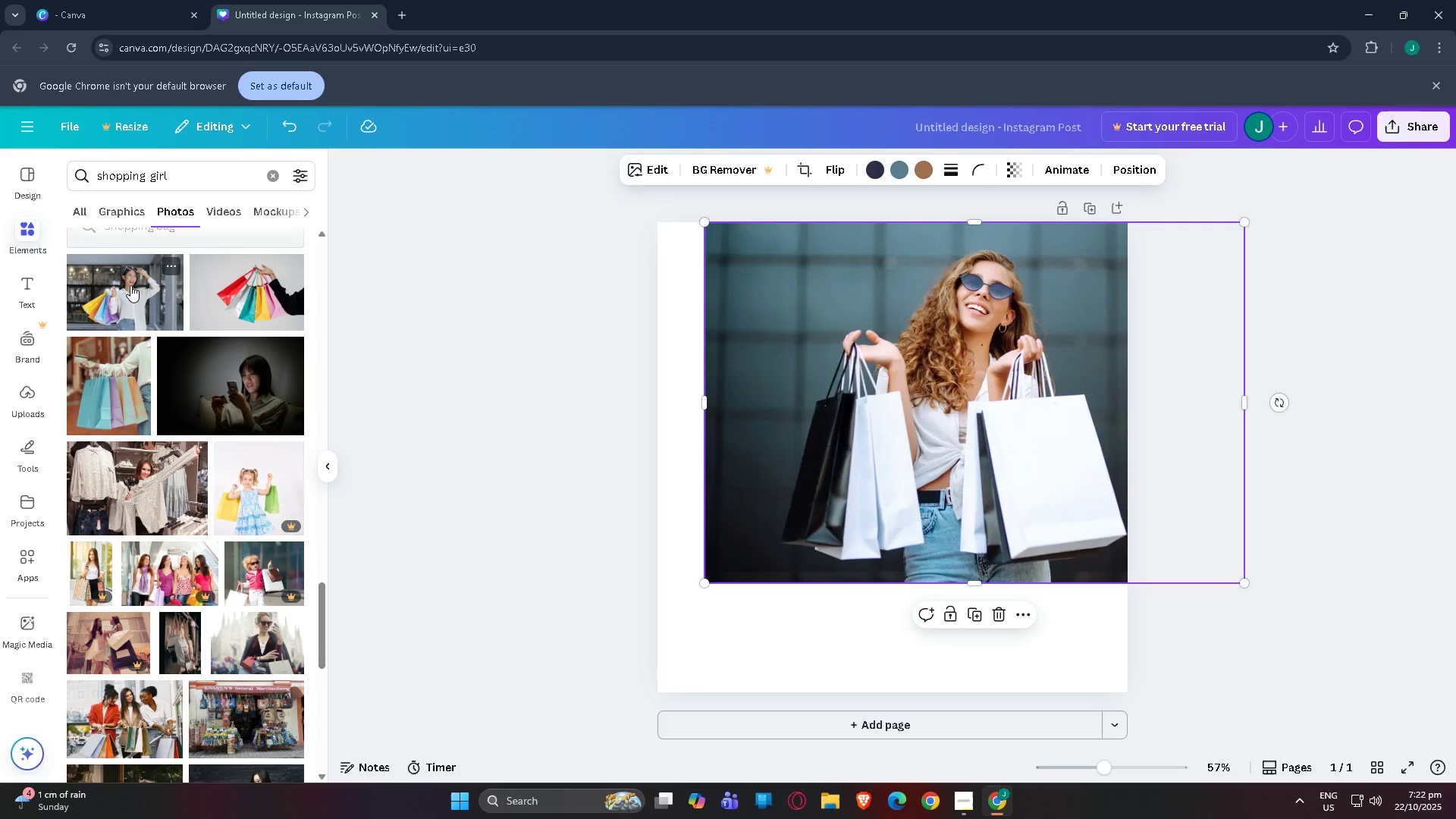 
left_click([130, 285])
 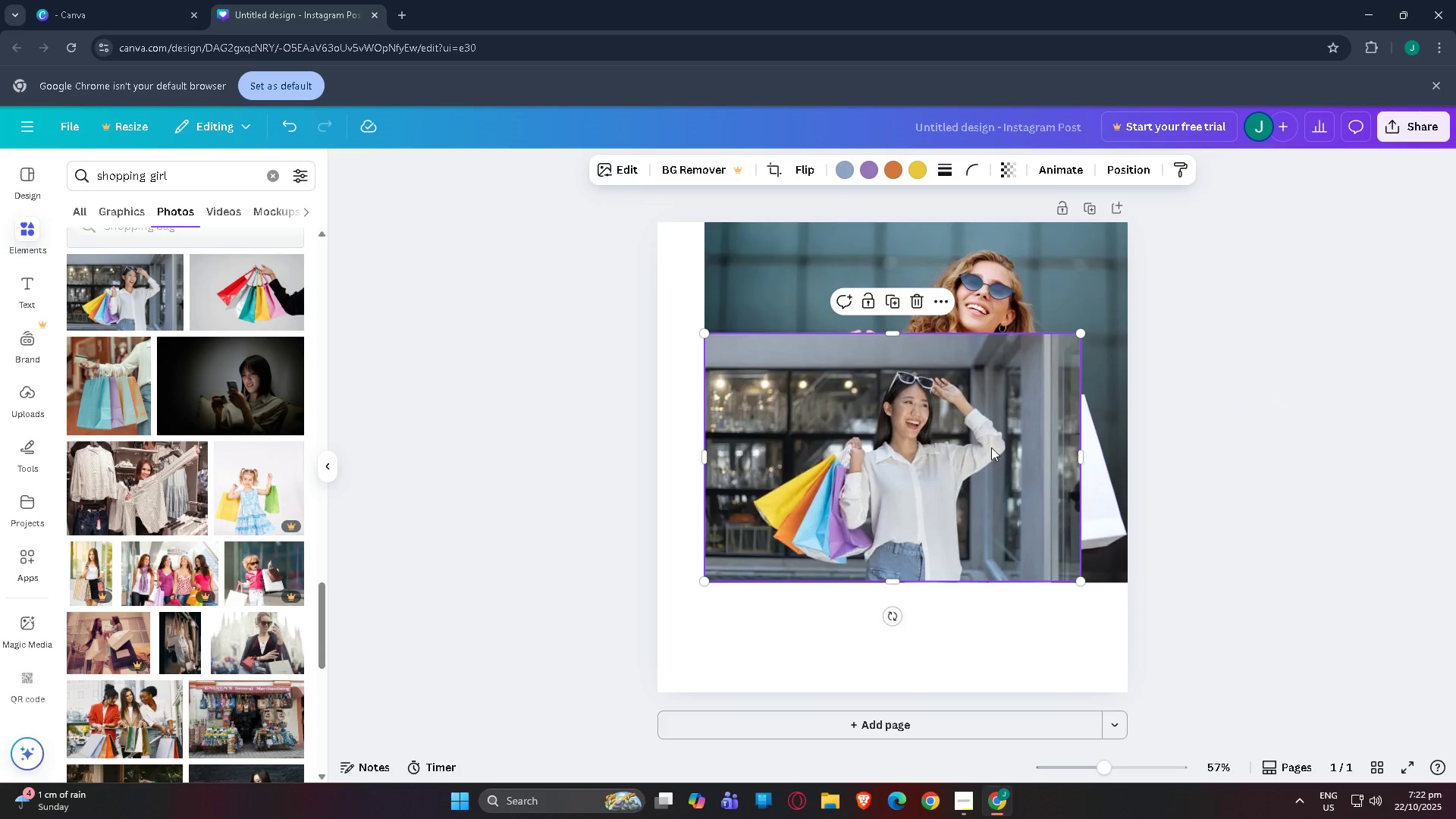 
left_click_drag(start_coordinate=[1077, 333], to_coordinate=[931, 393])
 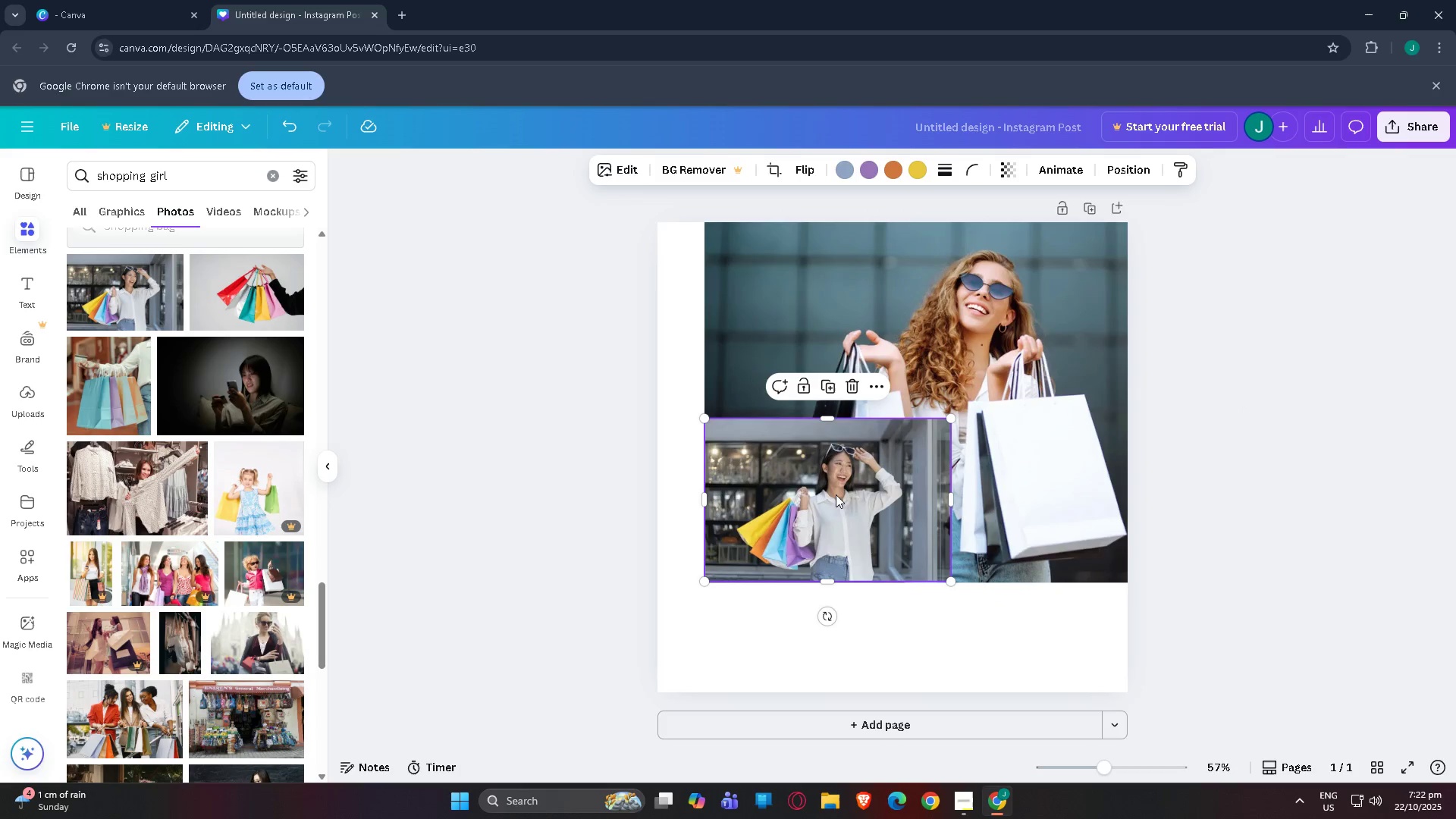 
left_click([836, 494])
 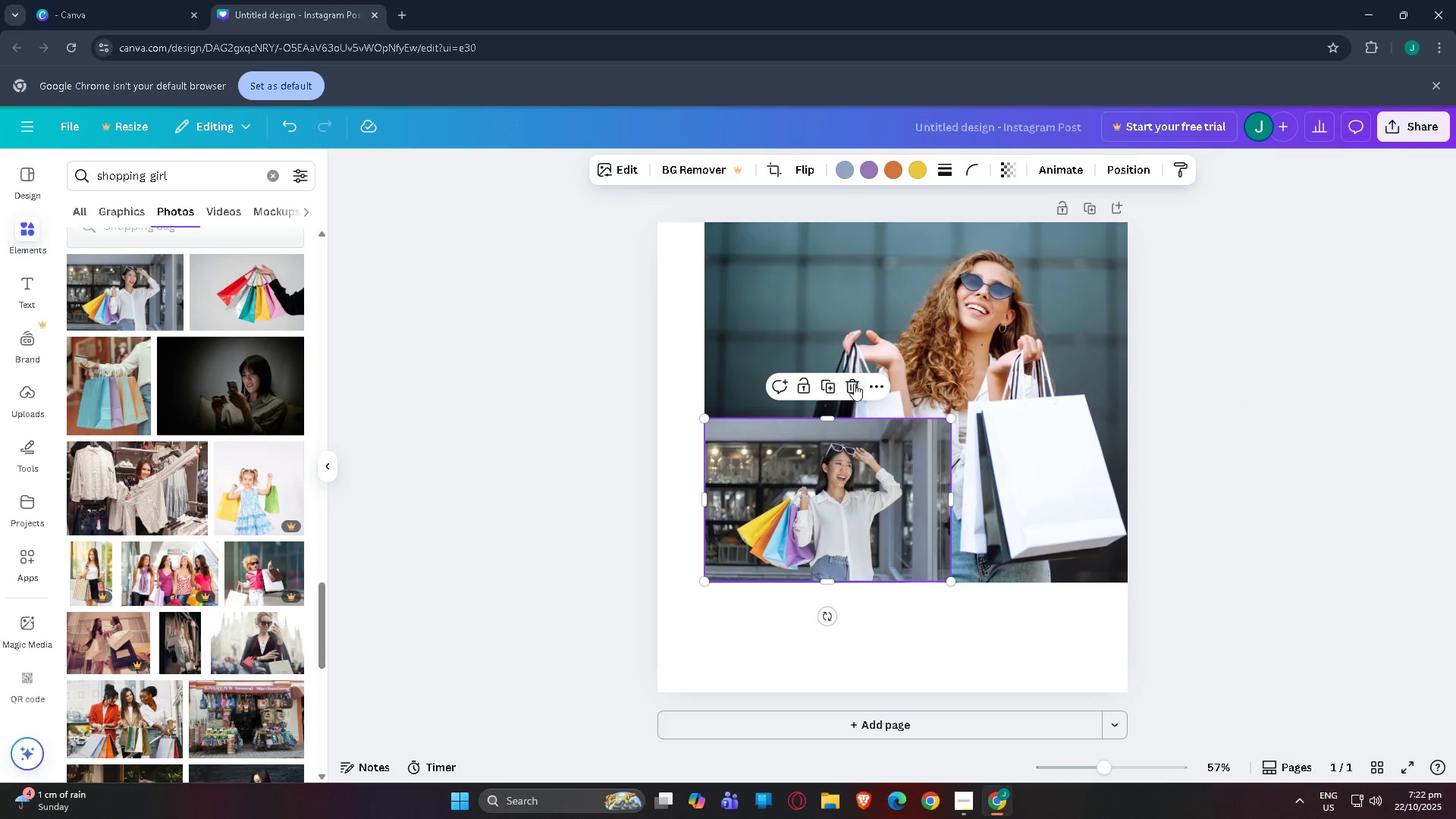 
left_click([851, 390])
 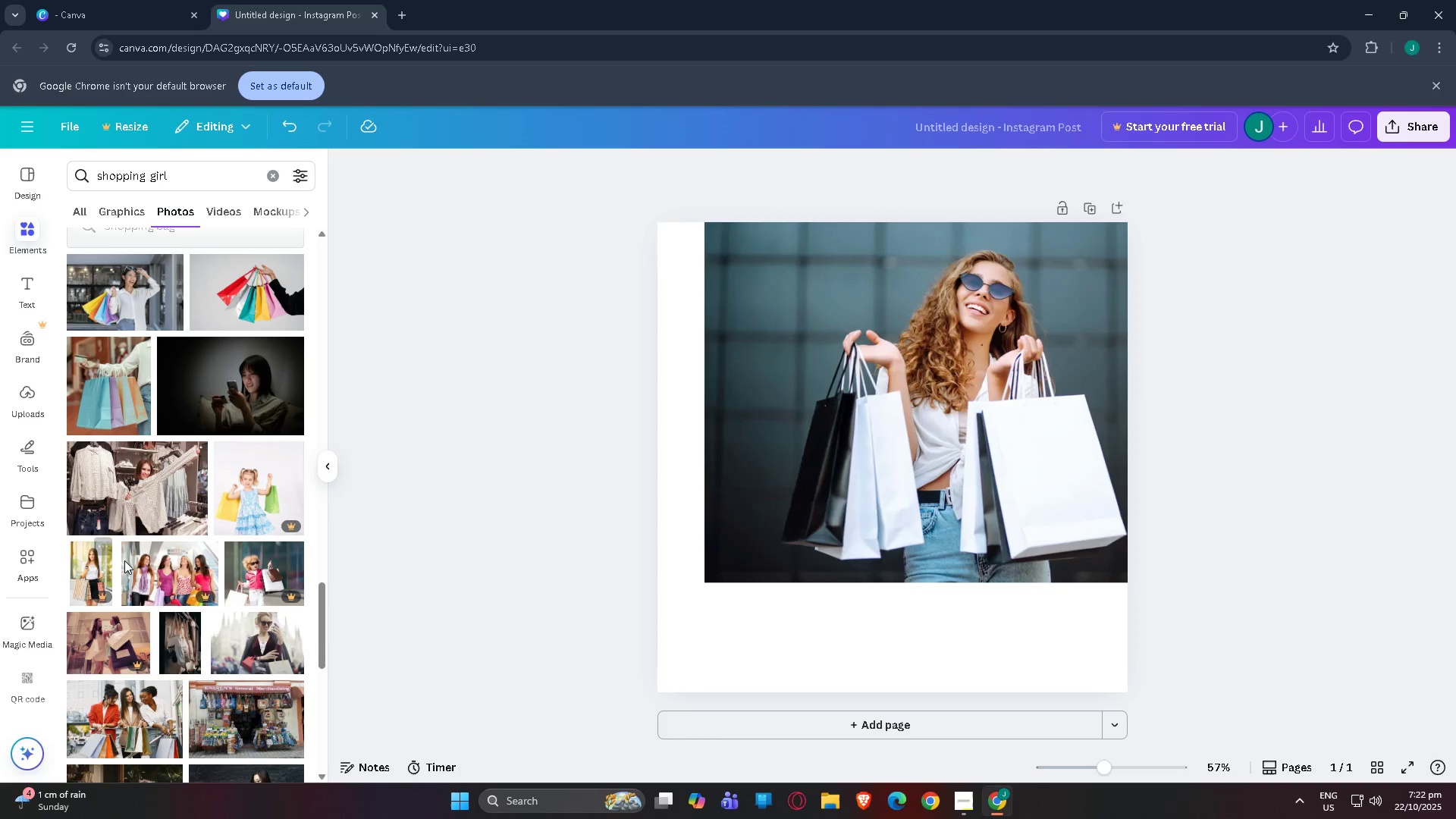 
scroll: coordinate [143, 554], scroll_direction: down, amount: 2.0
 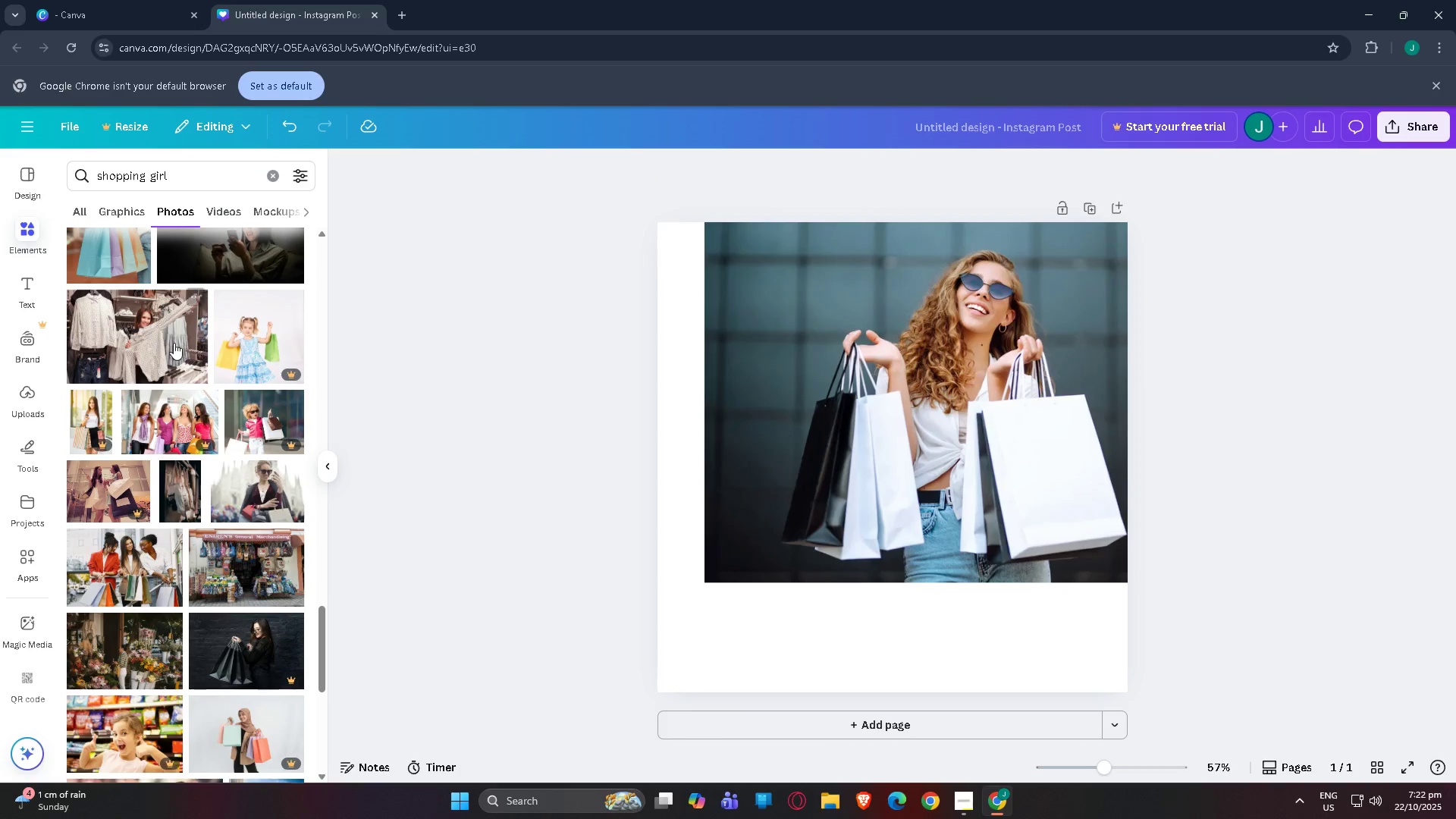 
left_click([174, 344])
 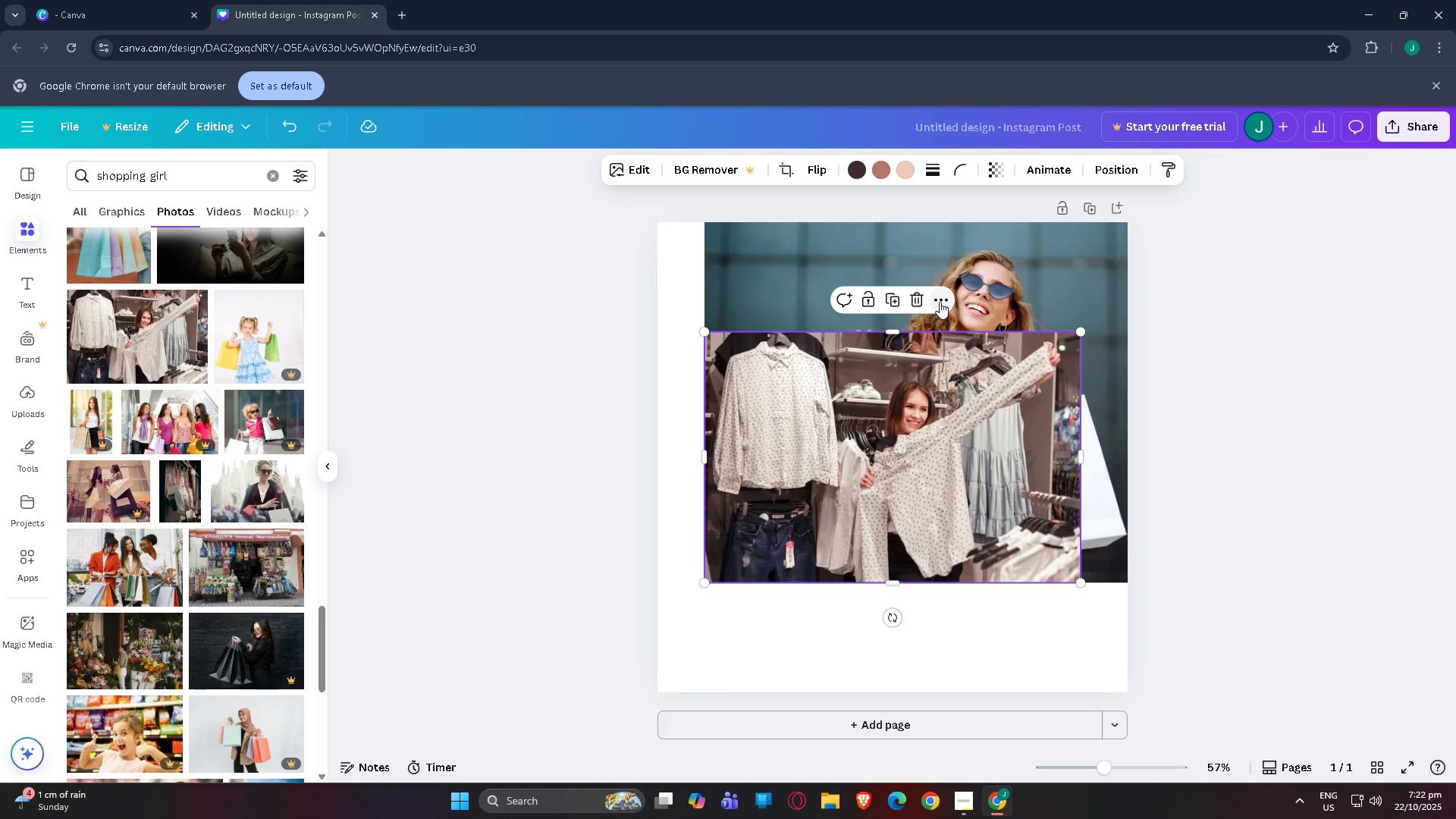 
left_click([921, 301])
 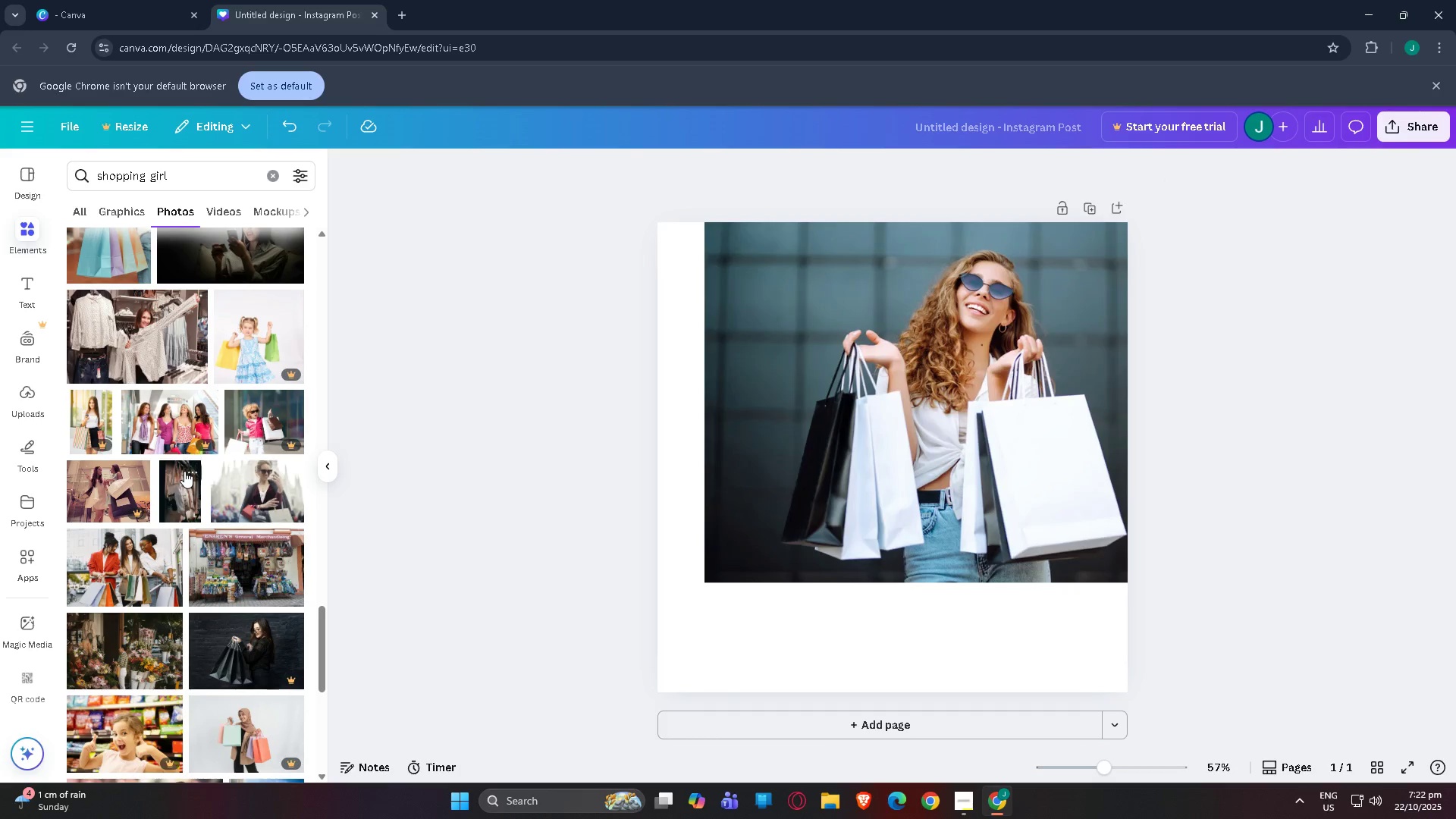 
scroll: coordinate [184, 471], scroll_direction: down, amount: 3.0
 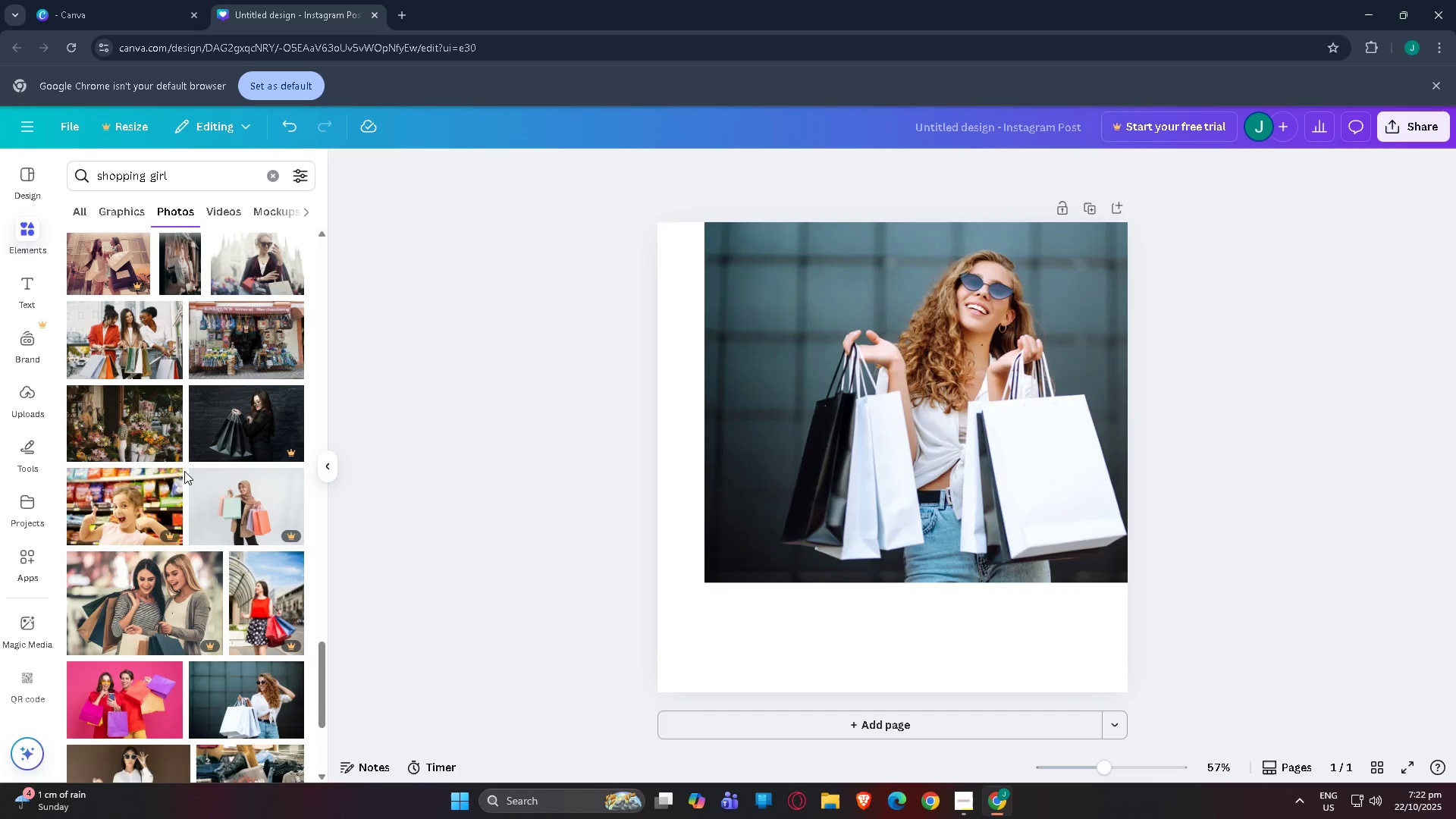 
mouse_move([202, 479])
 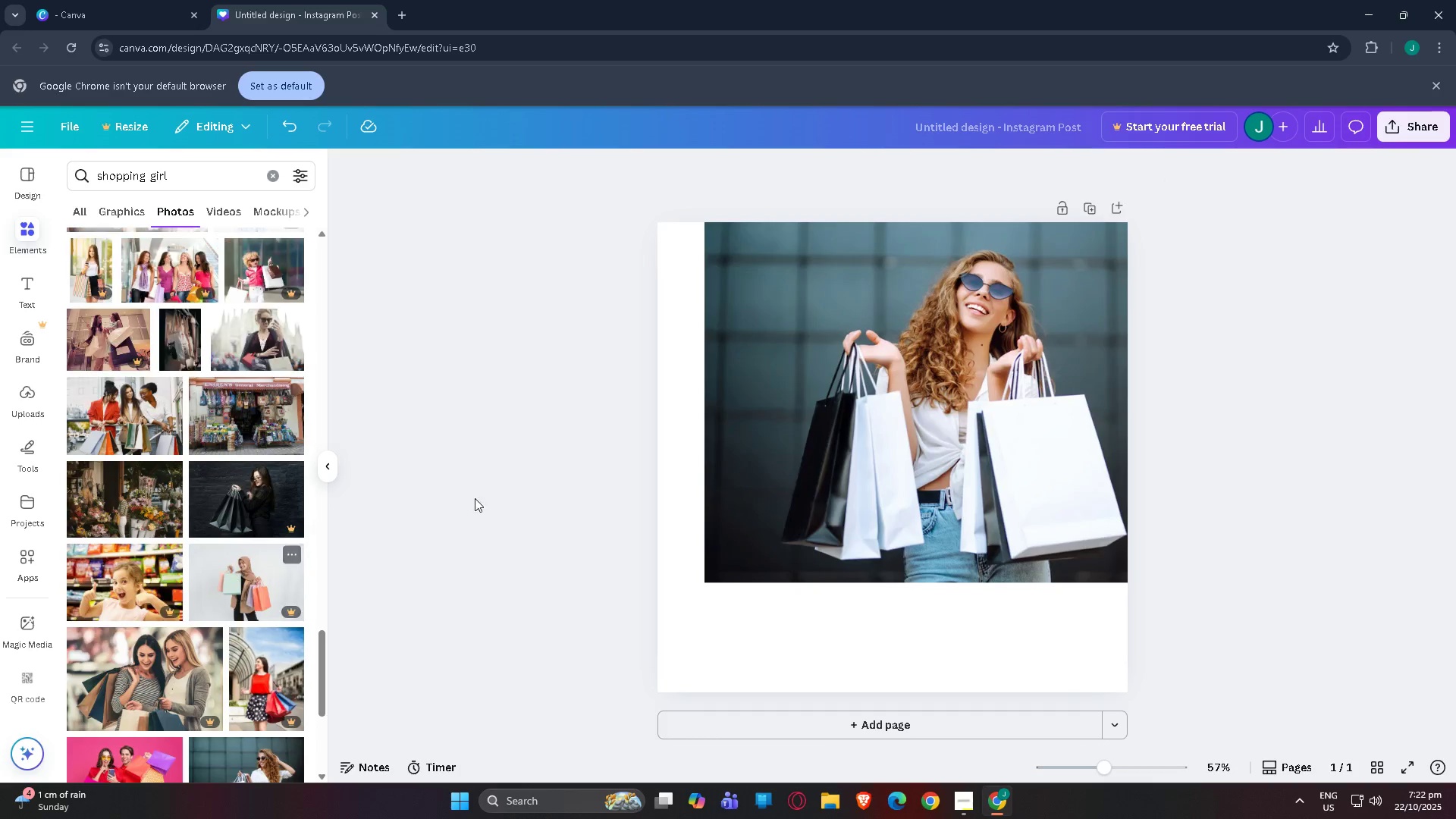 
scroll: coordinate [942, 462], scroll_direction: up, amount: 7.0
 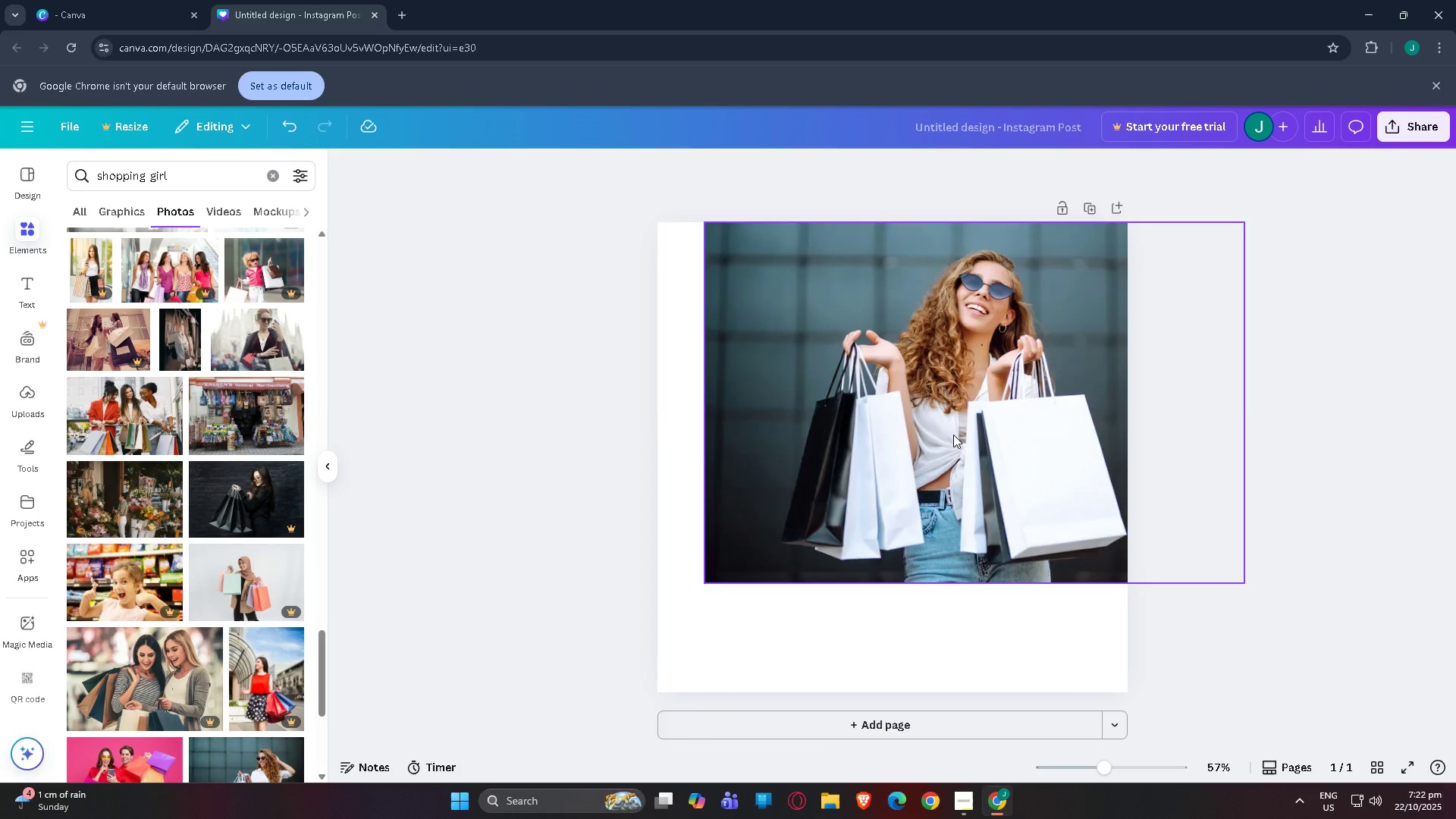 
left_click([953, 435])
 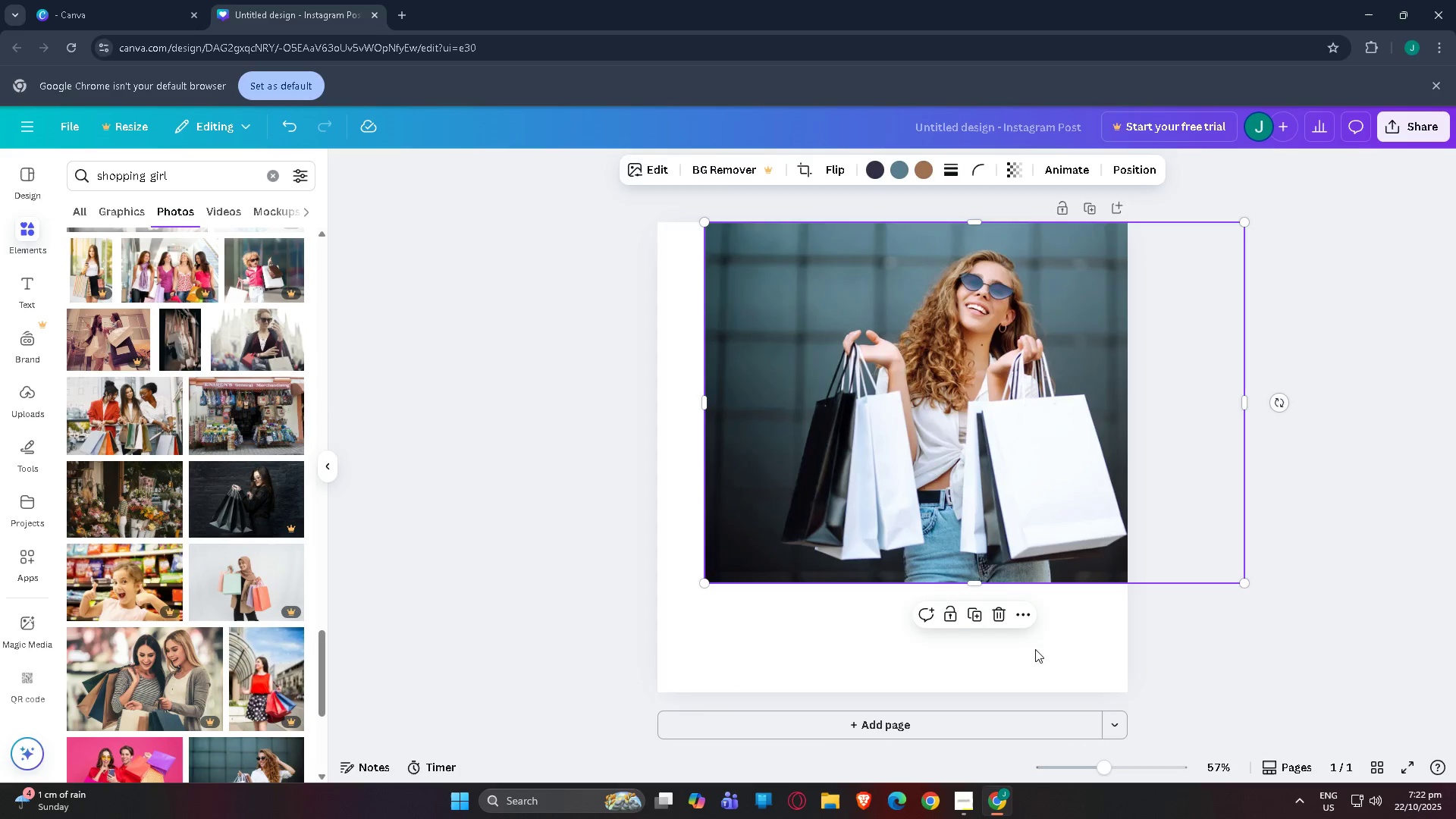 
left_click([993, 617])
 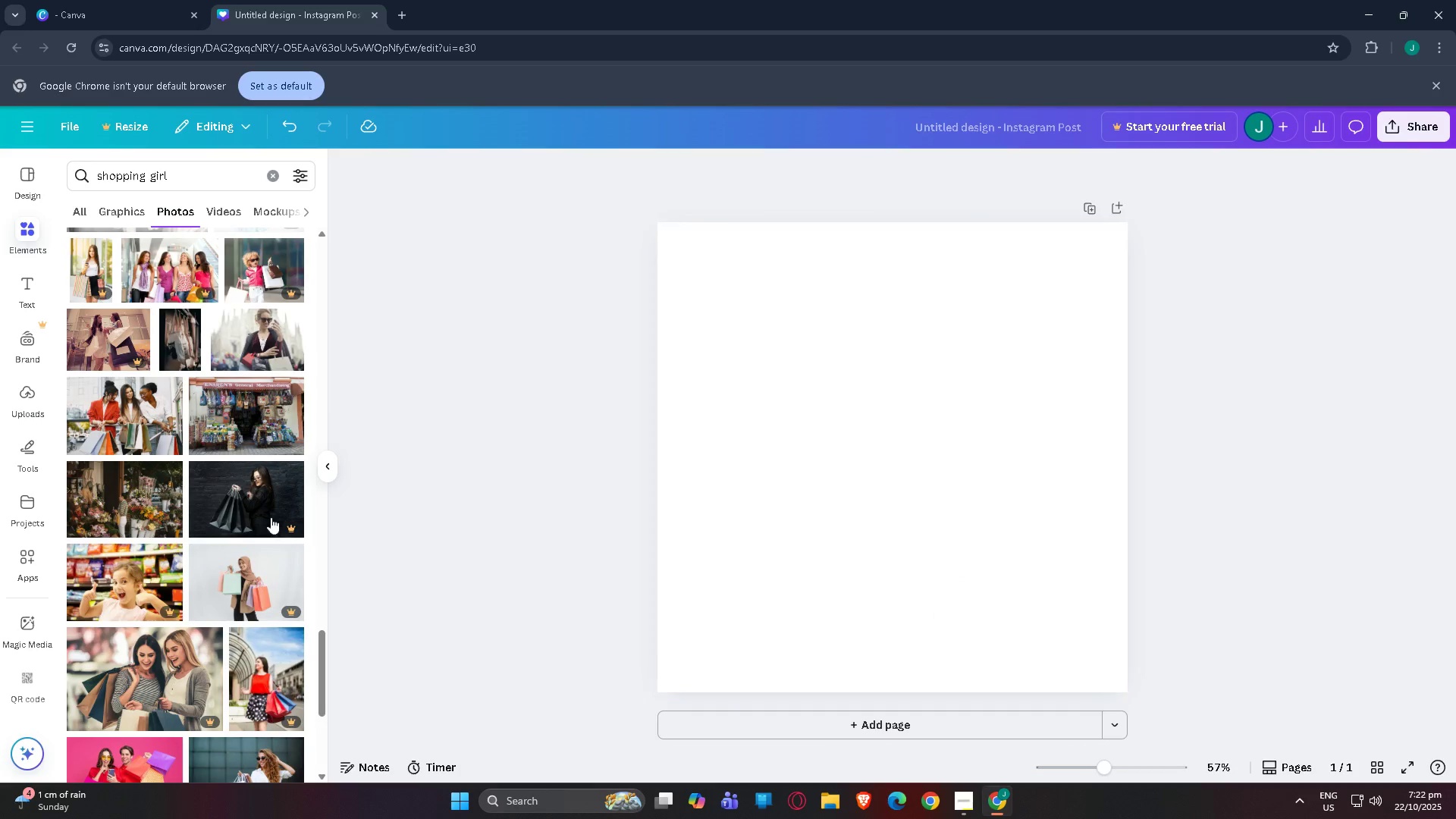 
scroll: coordinate [221, 491], scroll_direction: up, amount: 33.0
 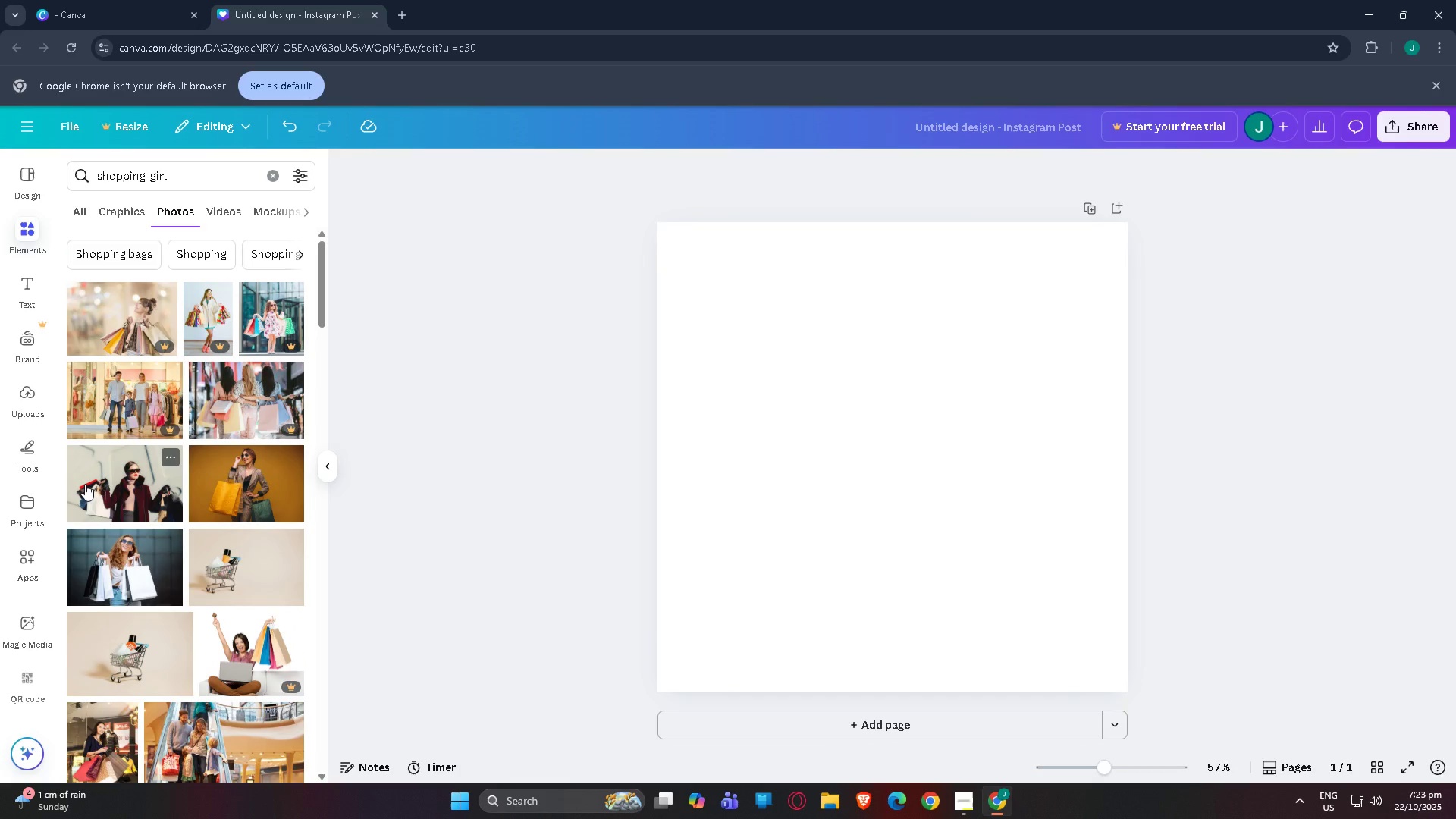 
left_click([115, 487])
 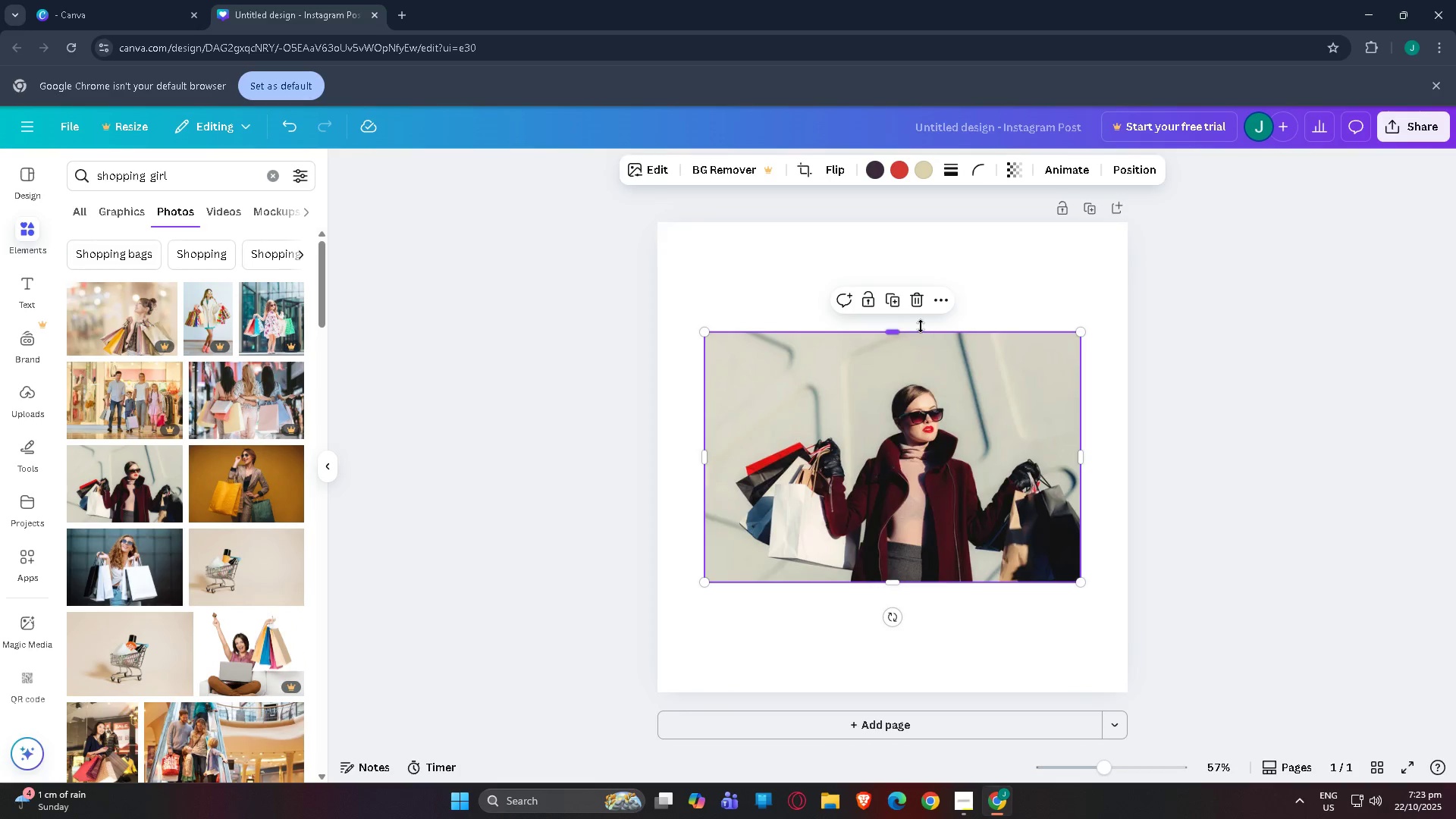 
left_click([914, 306])
 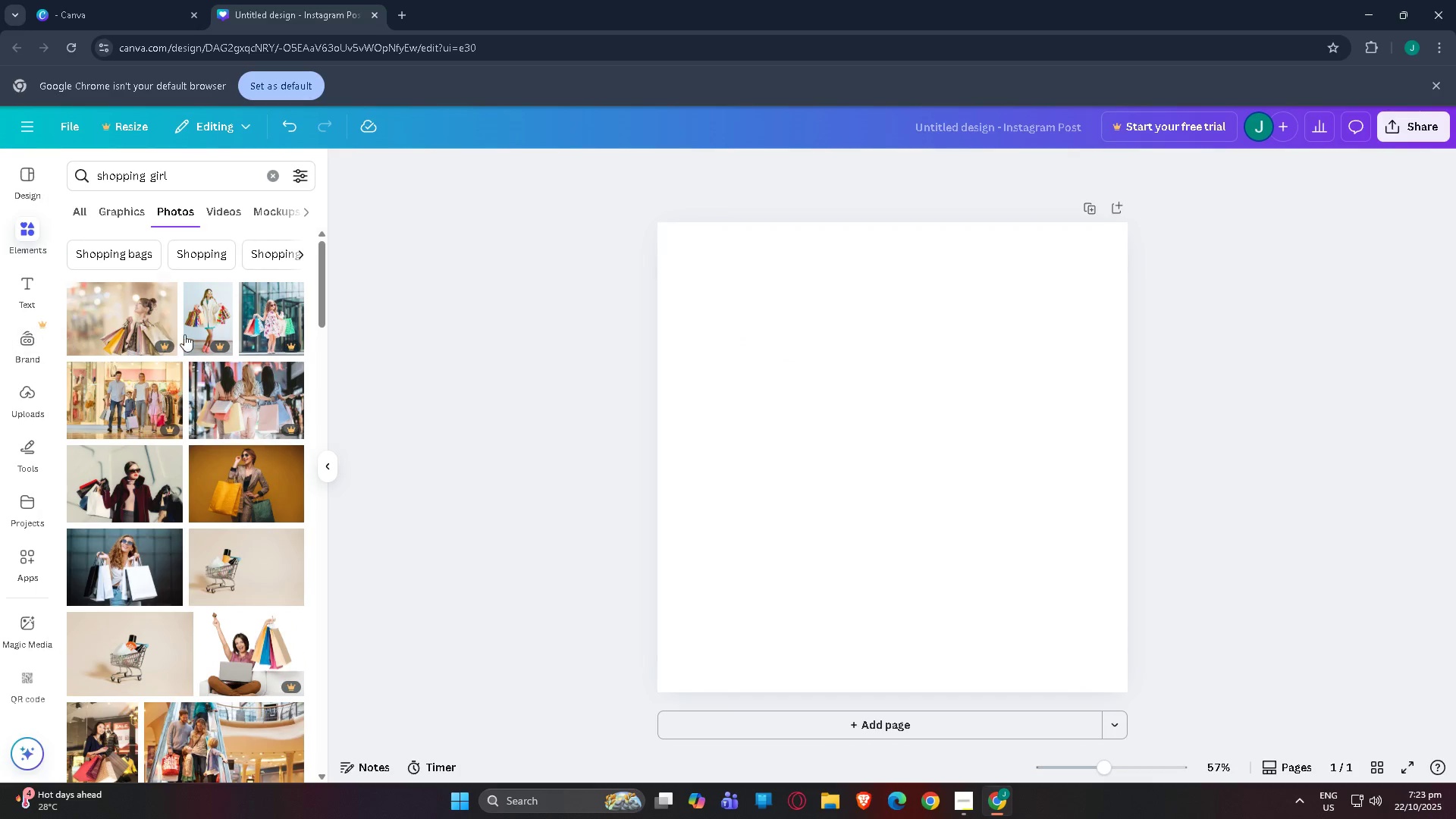 
scroll: coordinate [189, 541], scroll_direction: down, amount: 8.0
 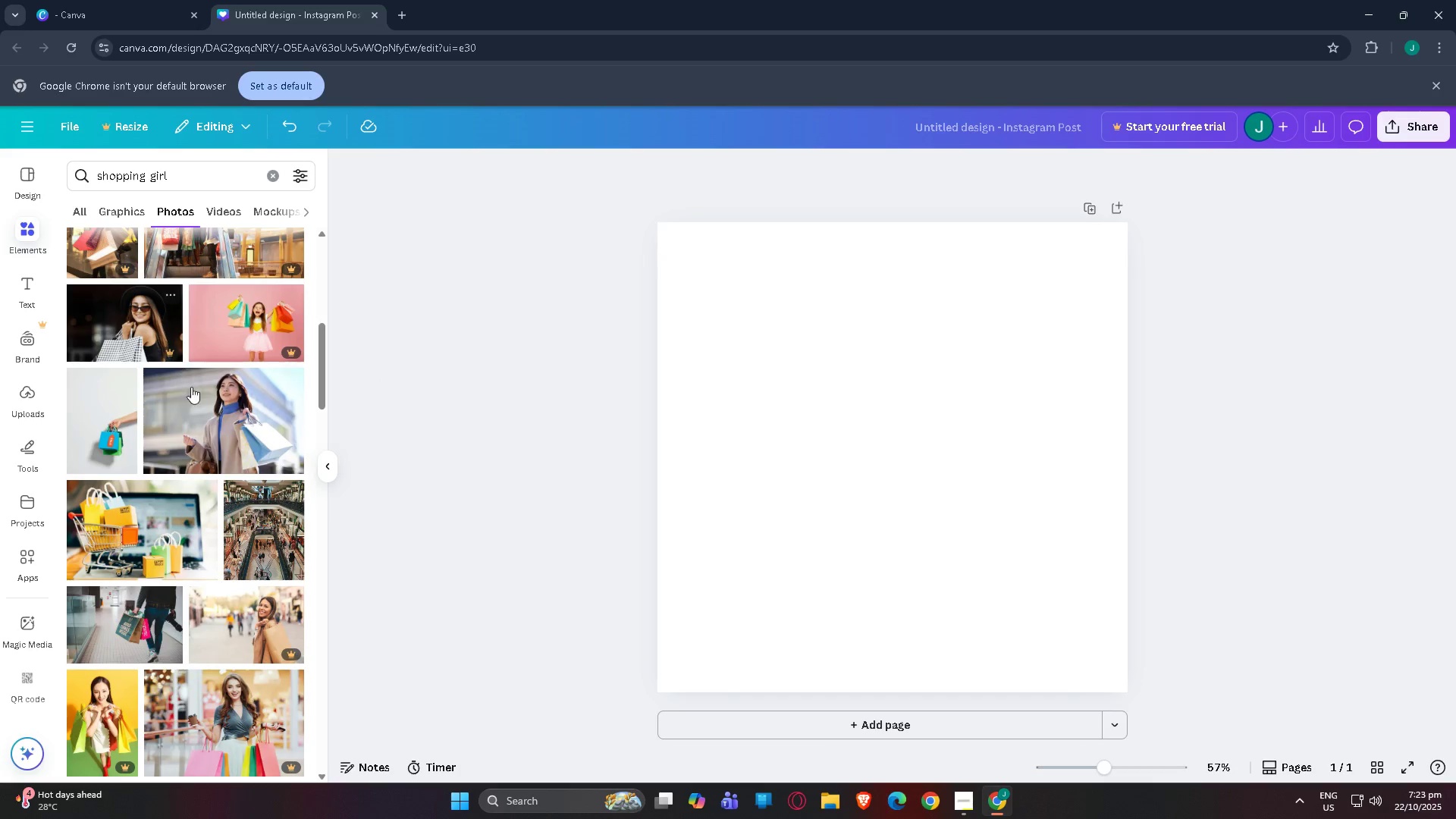 
left_click([194, 396])
 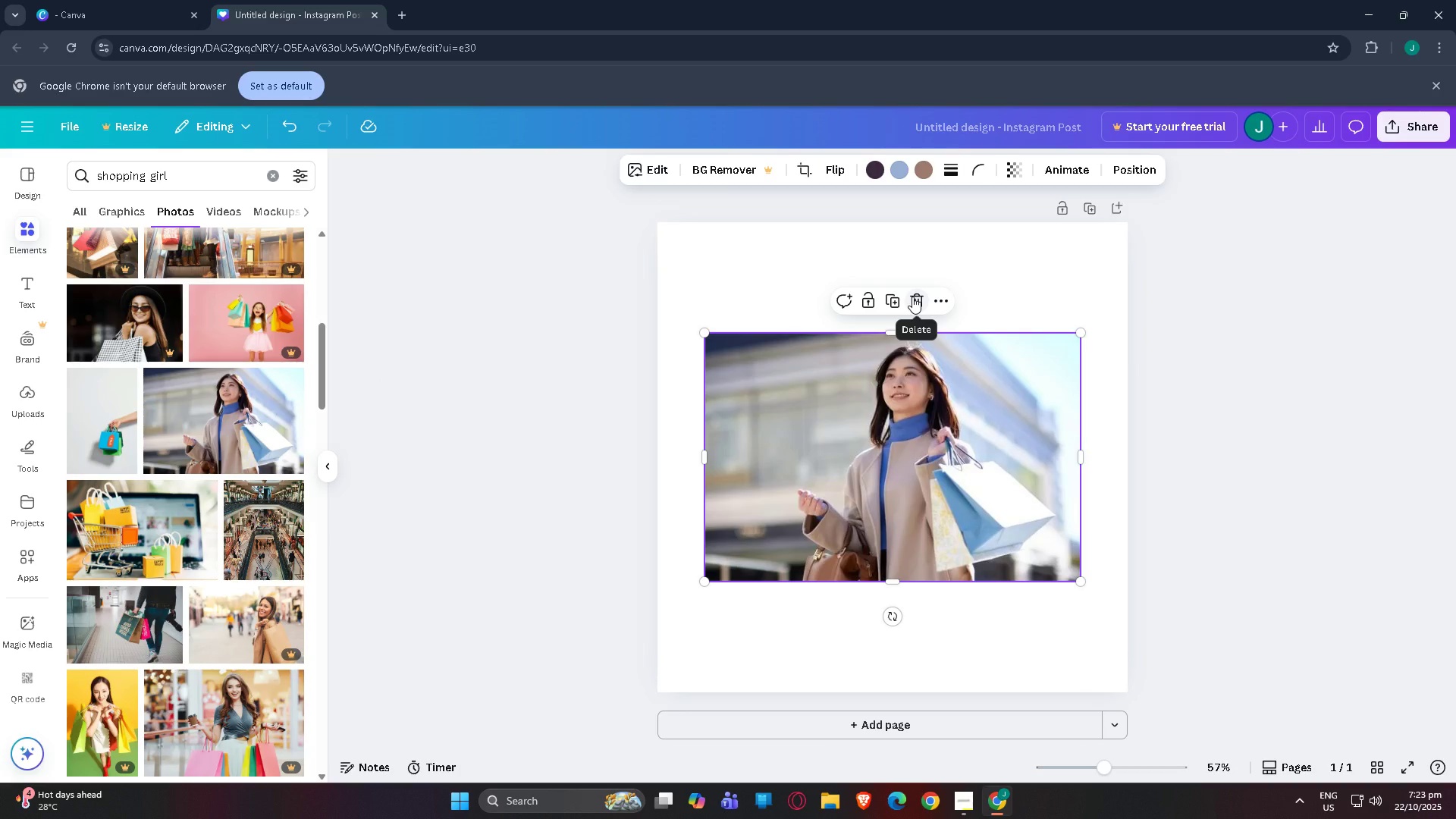 
wait(8.22)
 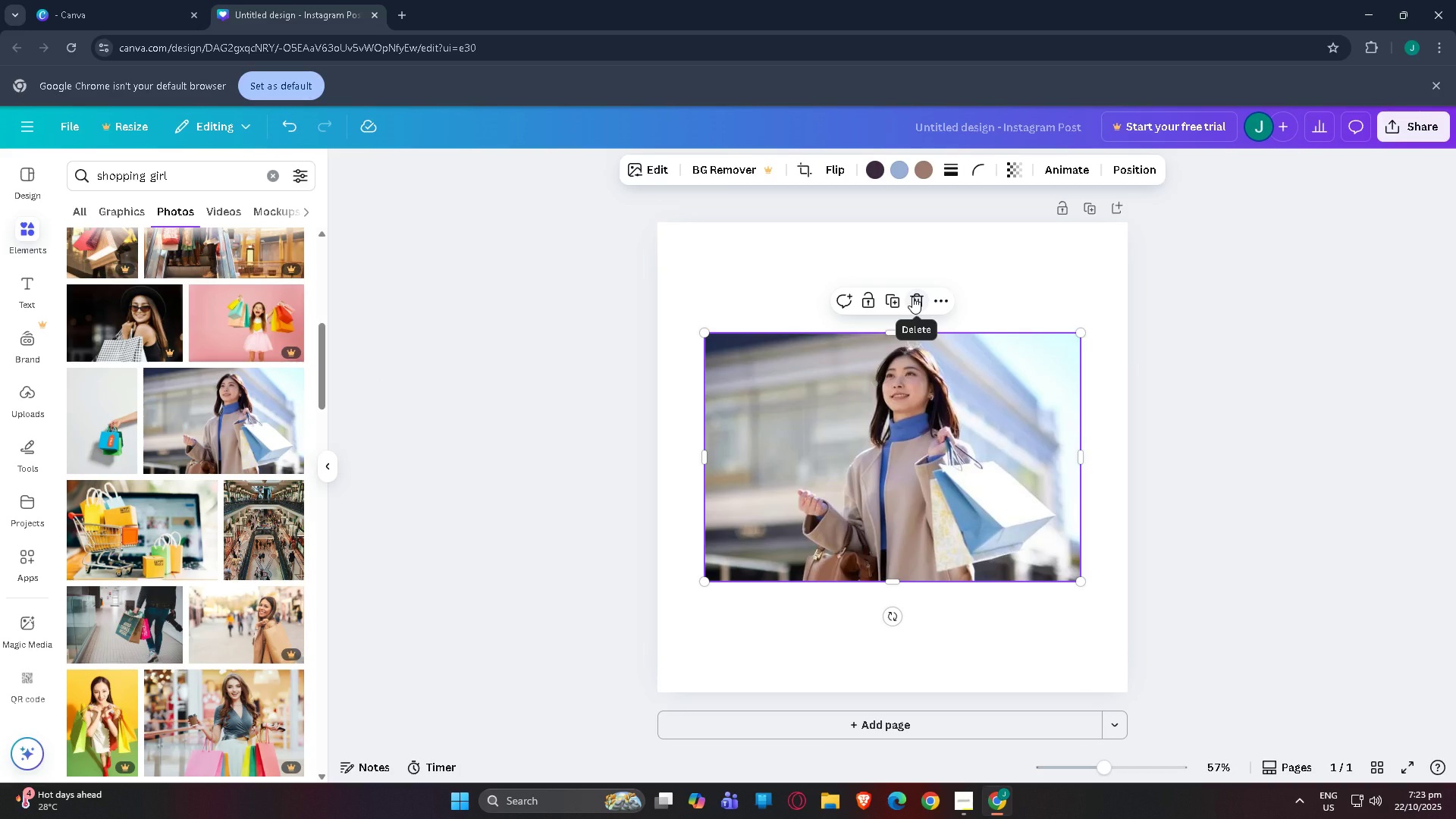 
left_click_drag(start_coordinate=[708, 334], to_coordinate=[665, 293])
 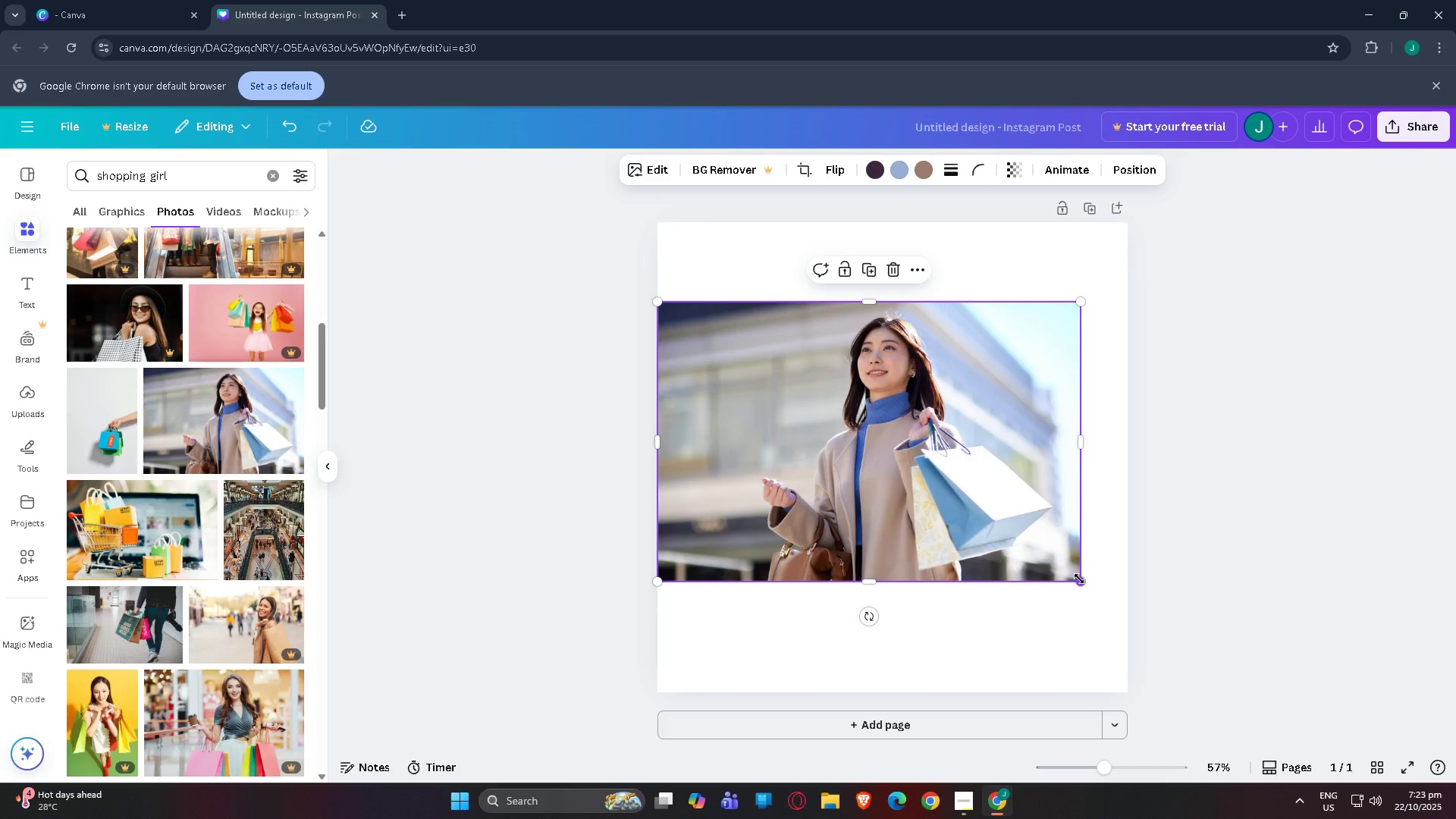 
left_click_drag(start_coordinate=[1079, 579], to_coordinate=[1123, 611])
 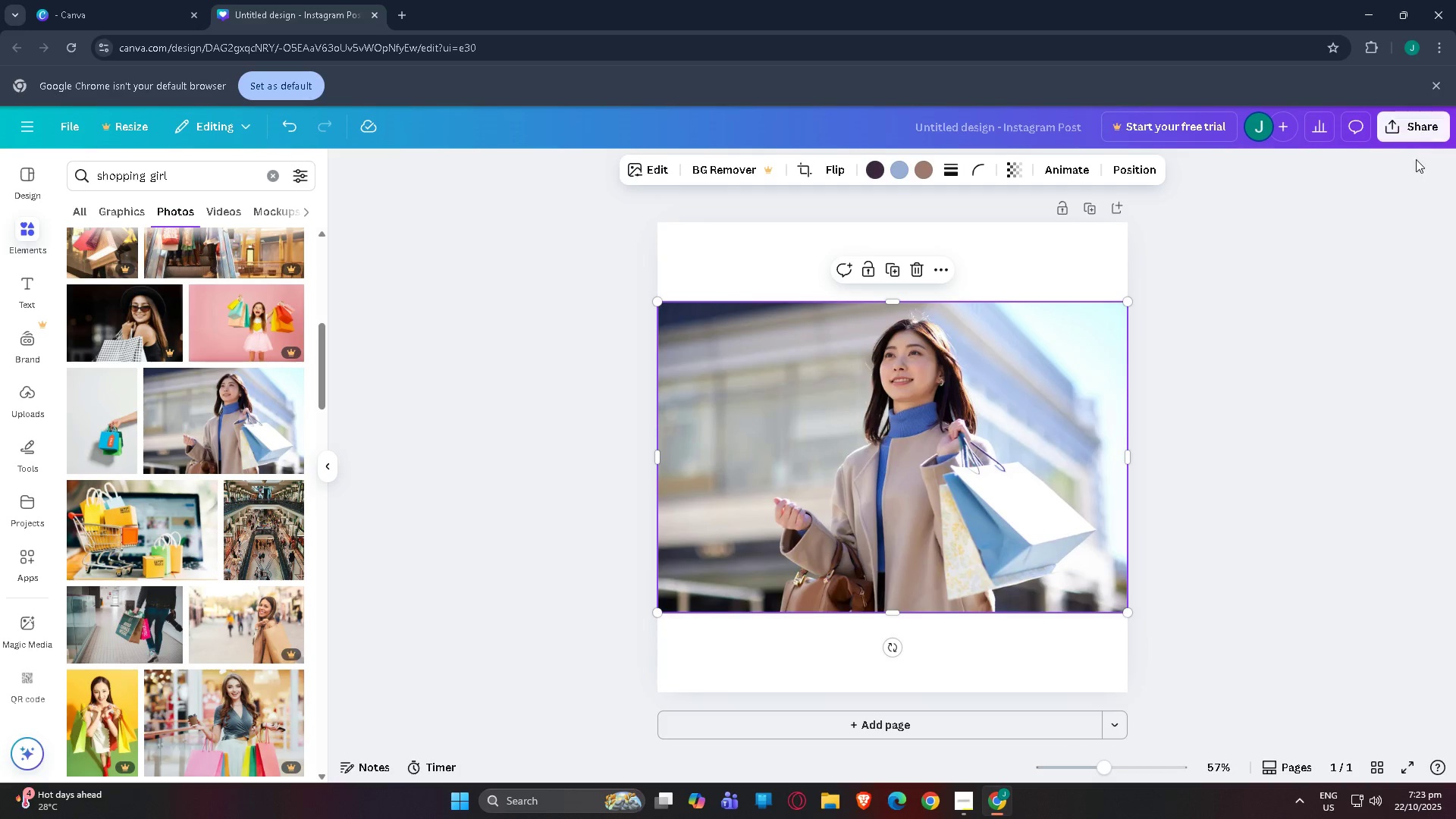 
left_click([1408, 128])
 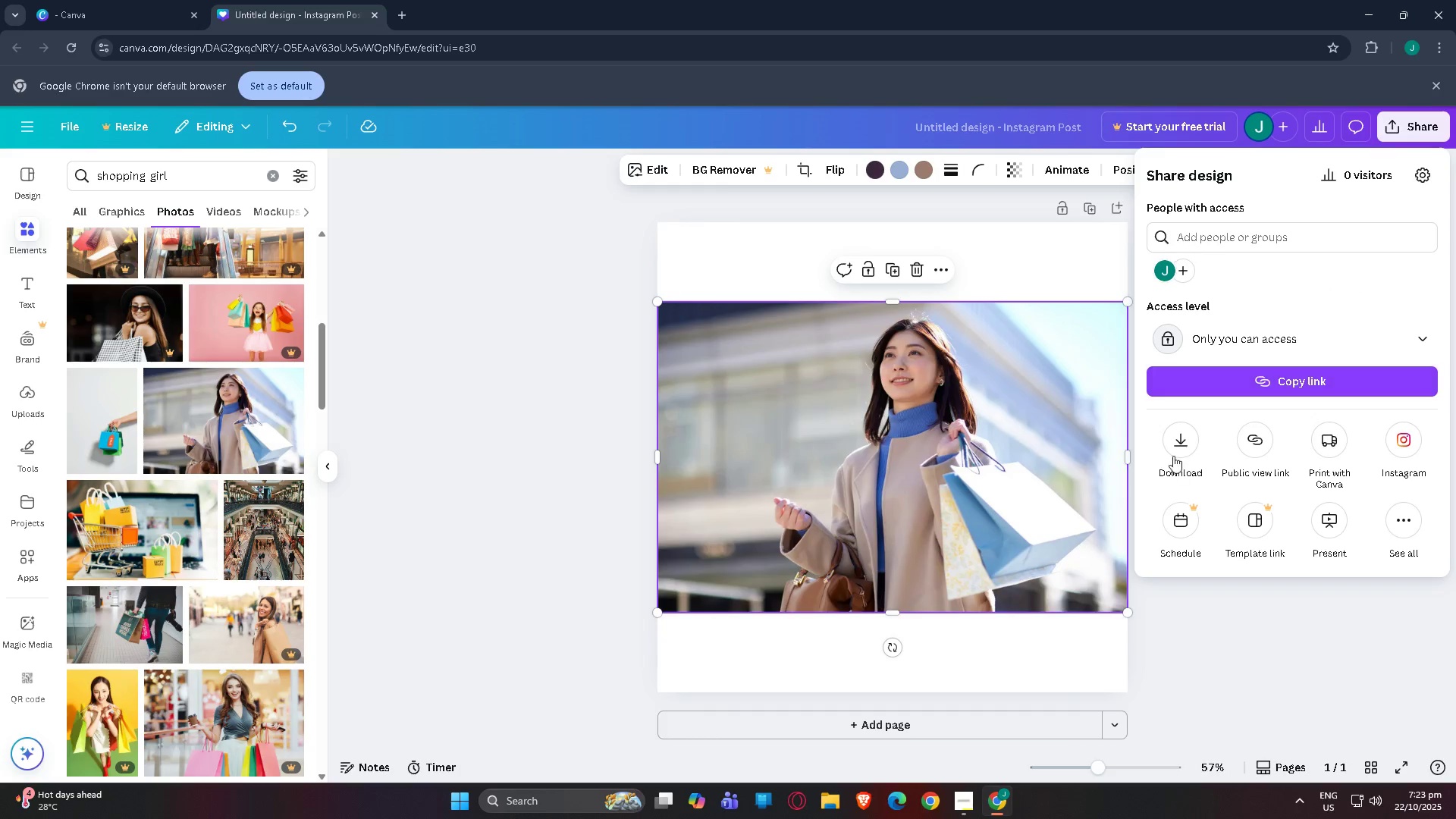 
left_click([1175, 443])
 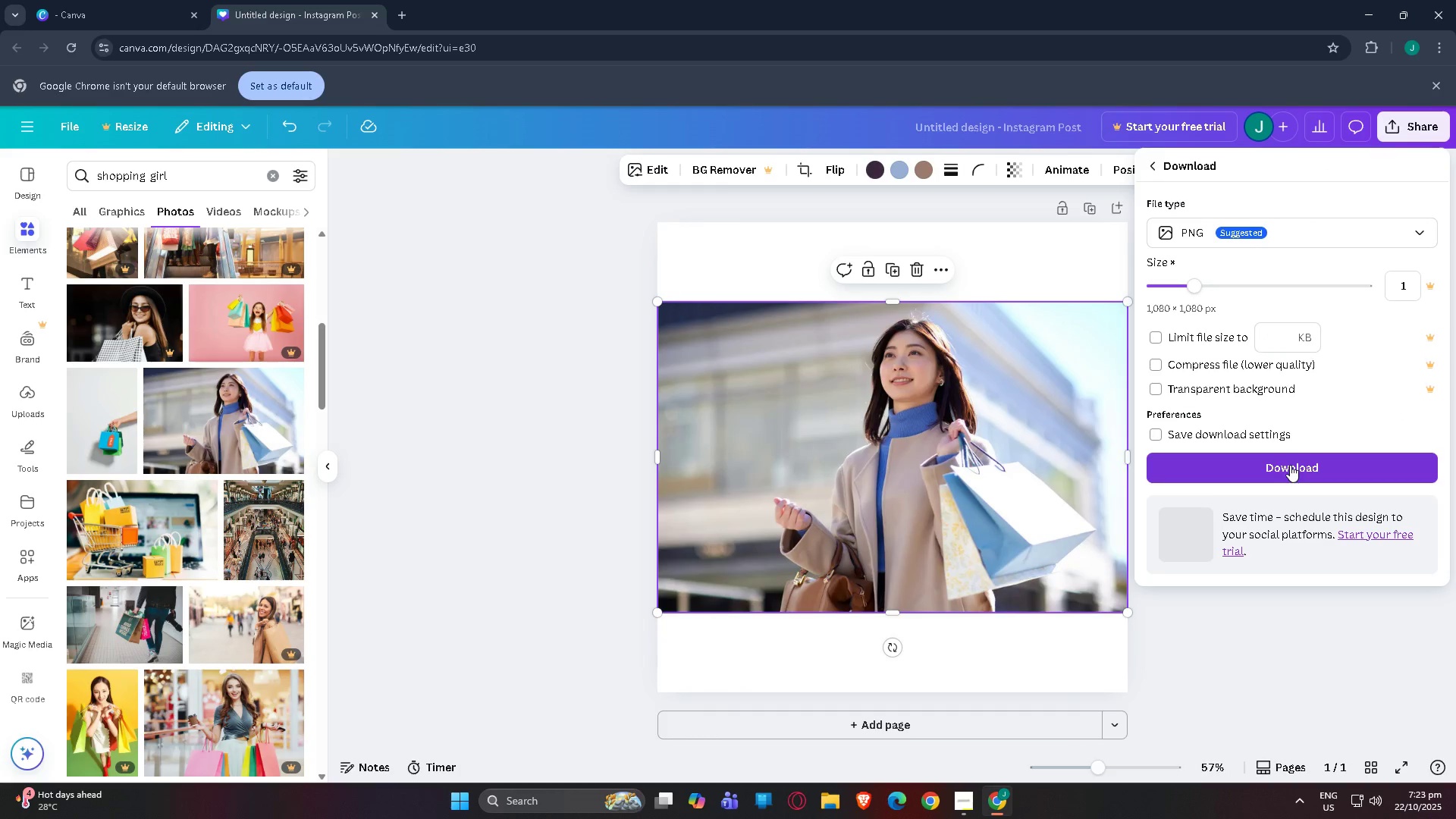 
left_click([1290, 465])
 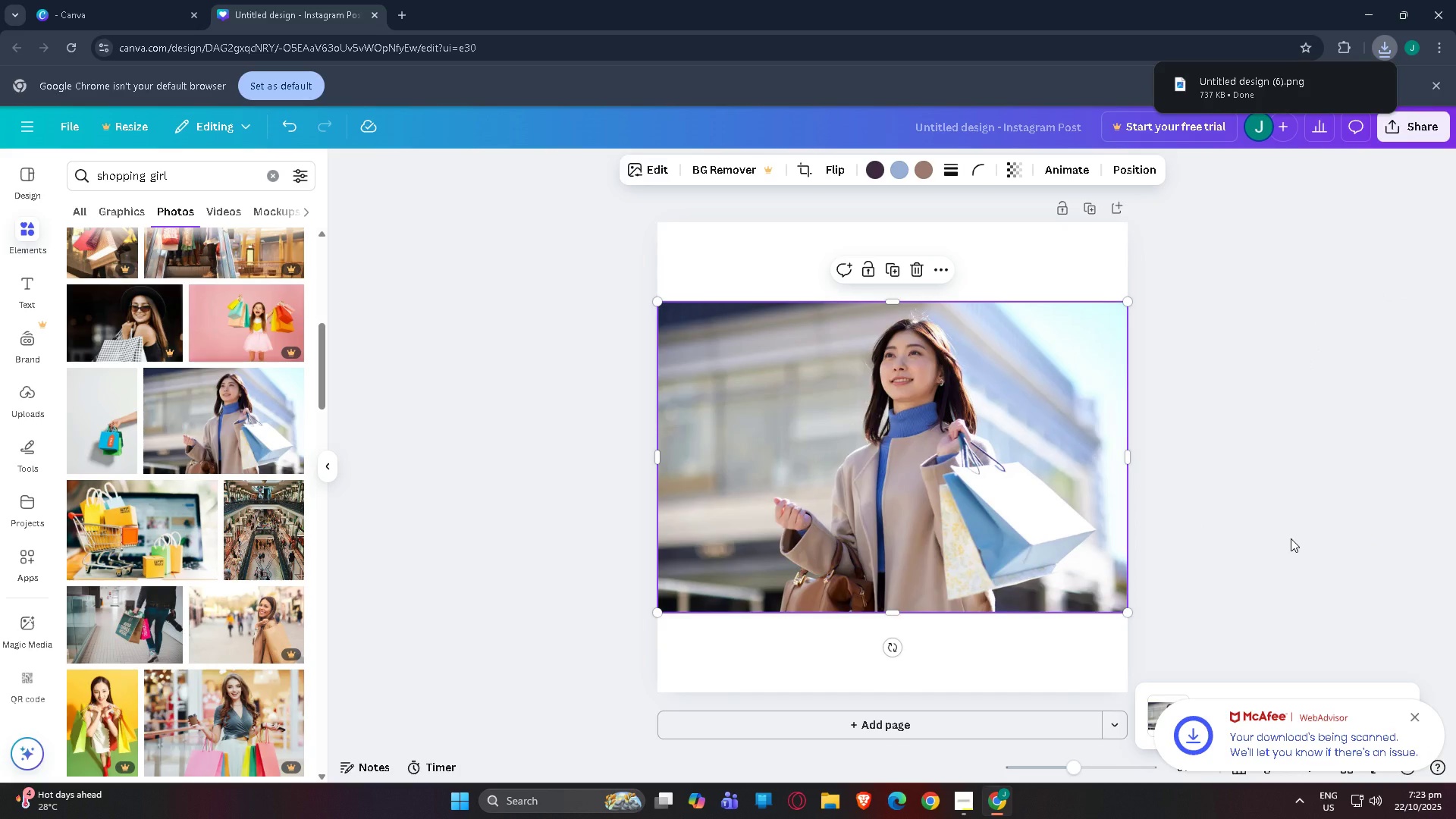 
wait(5.54)
 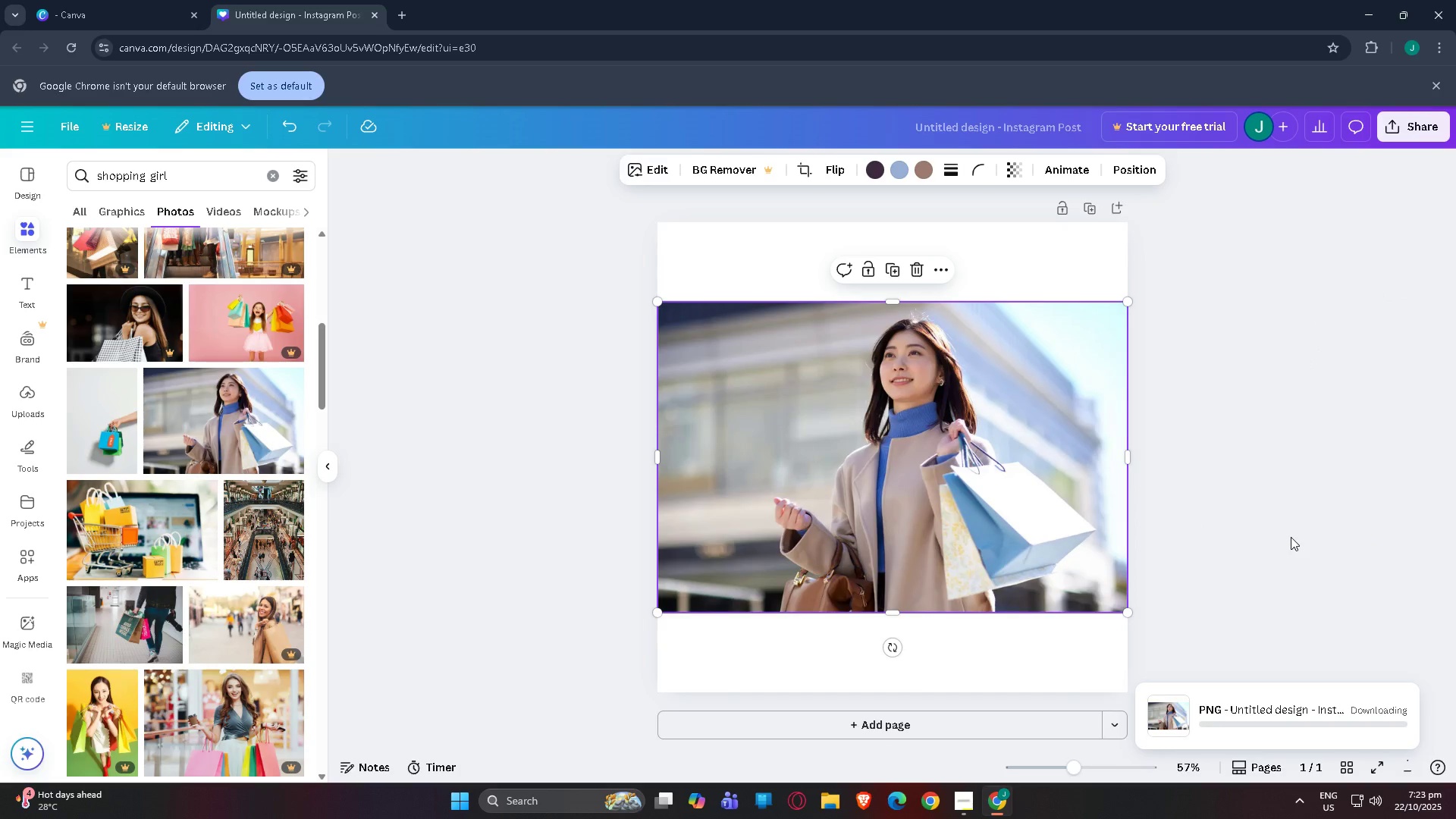 
left_click([1375, 5])